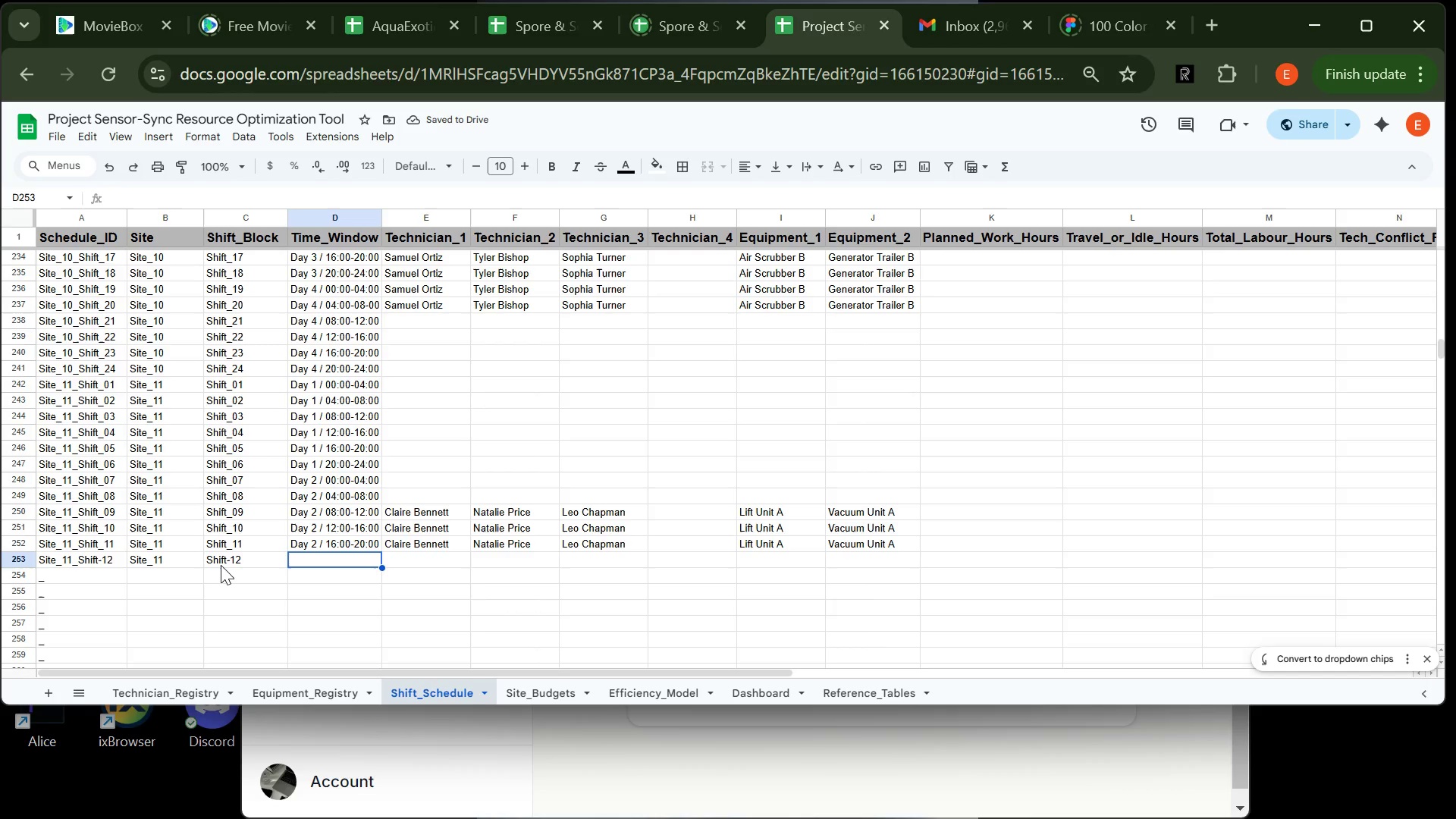 
type(Day 2 / 20)
key(Tab)
type(Cl)
key(Tab)
type(N)
key(Tab)
type(L)
key(Tab)
key(Tab)
type(L)
key(Tab)
type(V)
 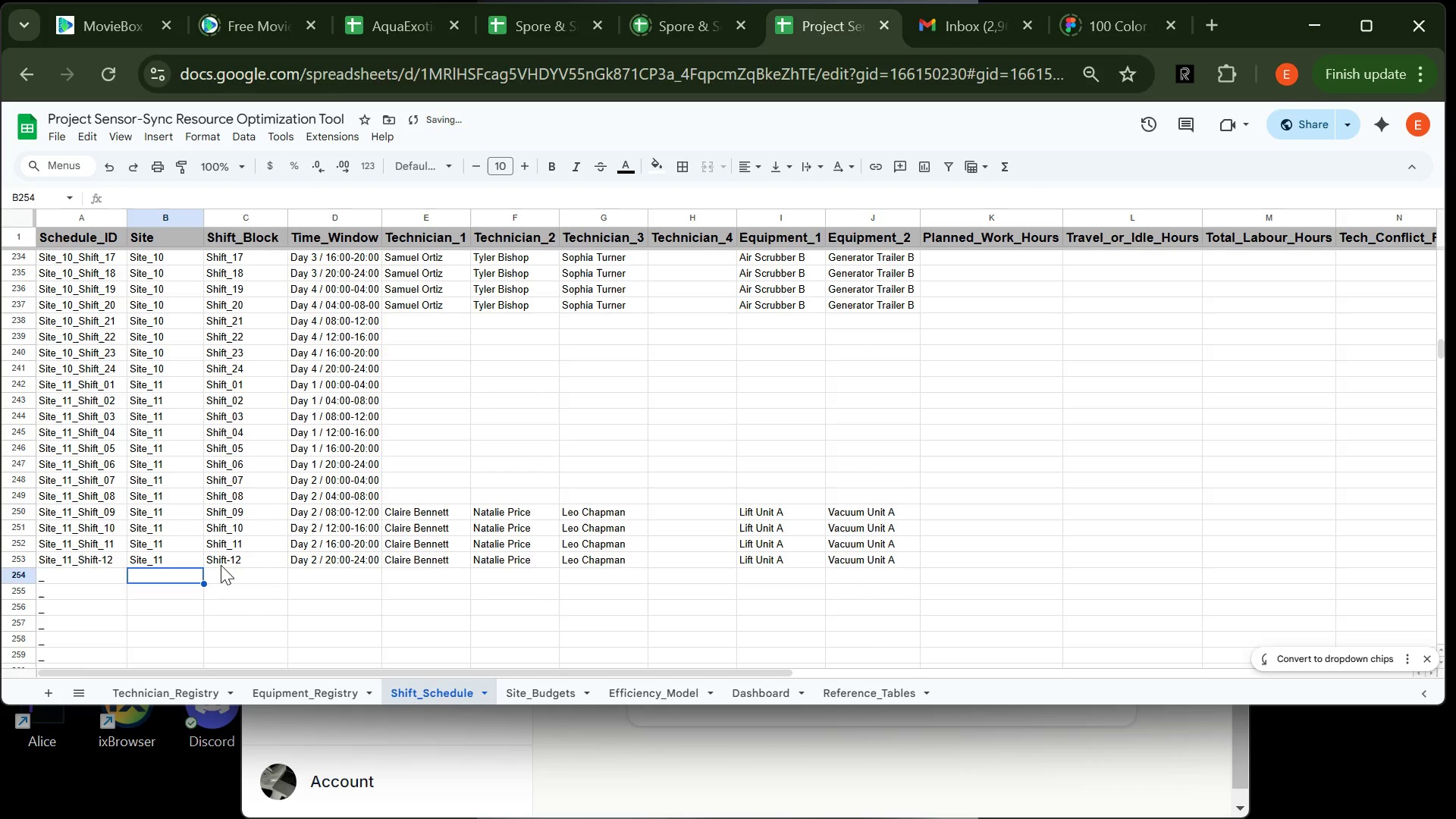 
 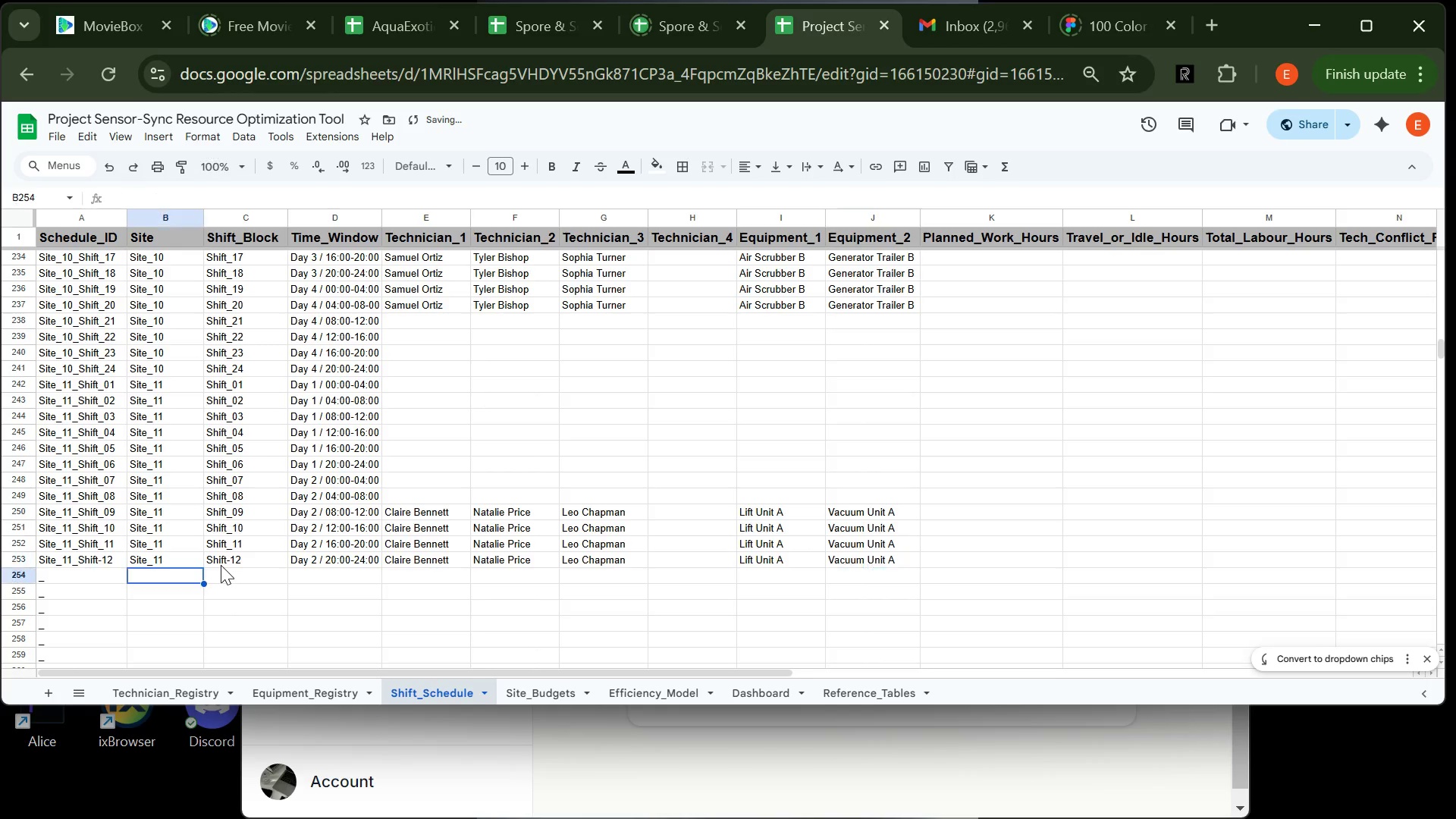 
key(Enter)
 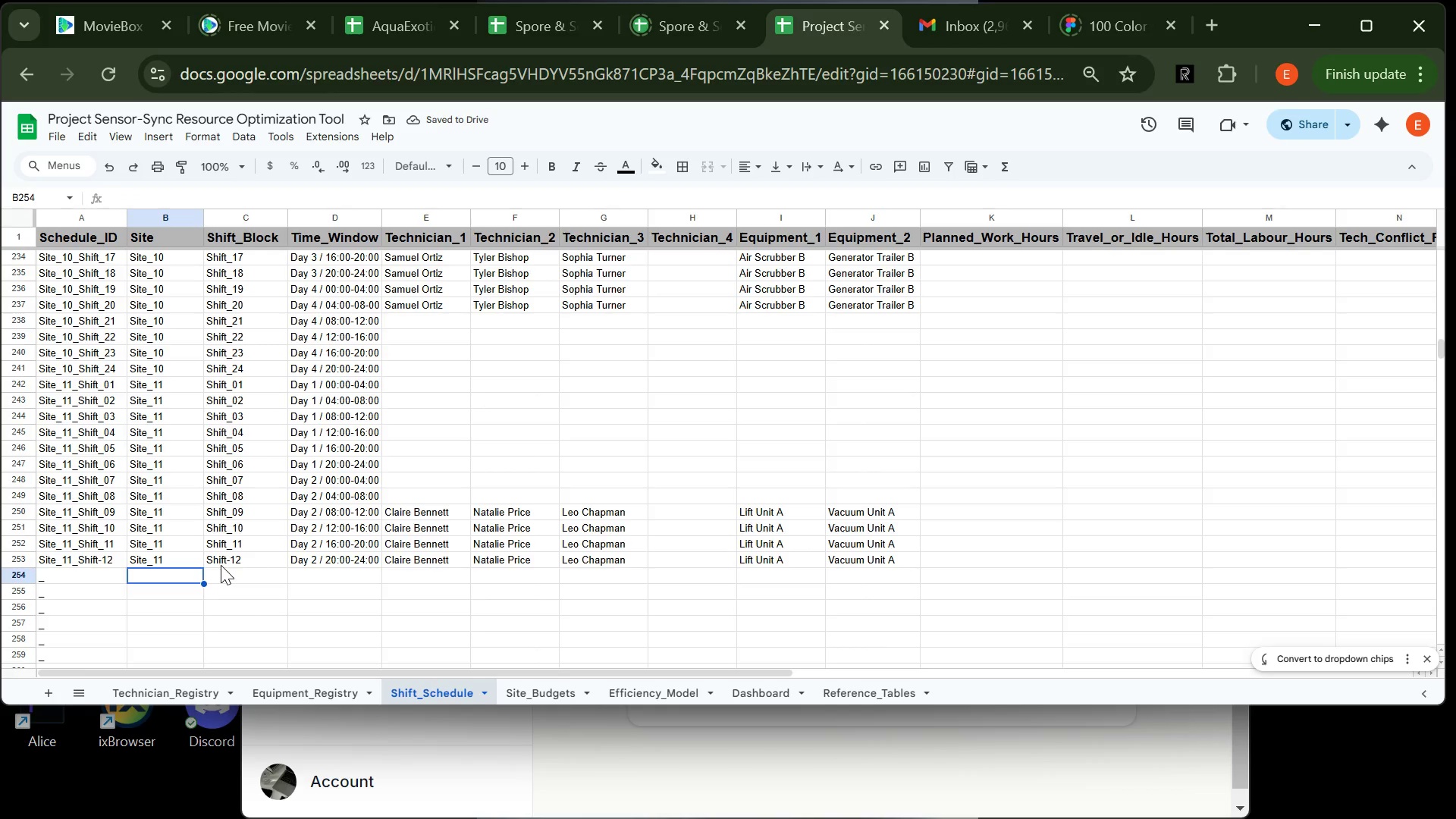 
wait(6.0)
 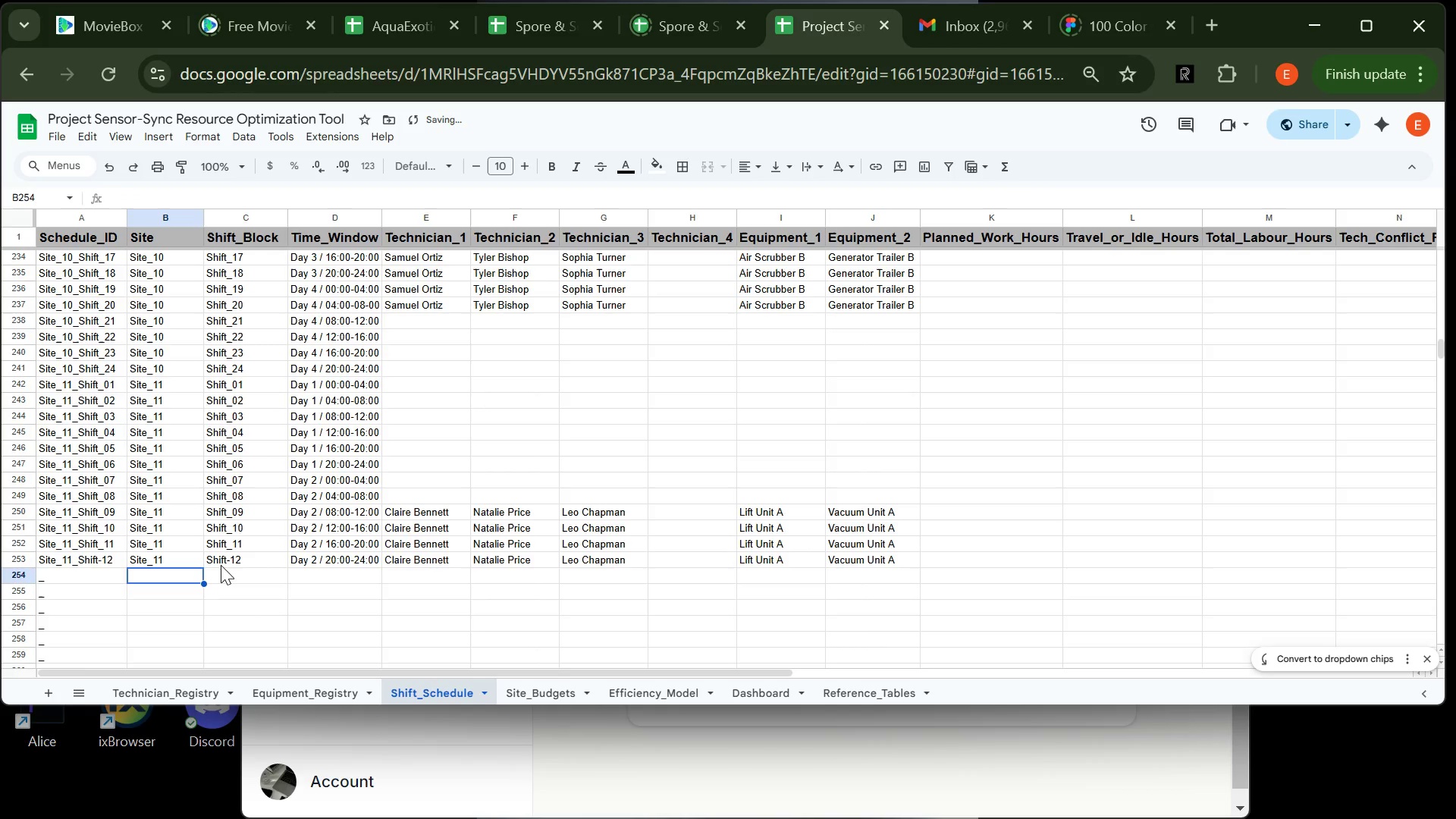 
type(Site_11)
key(Tab)
type(Shift_12)
 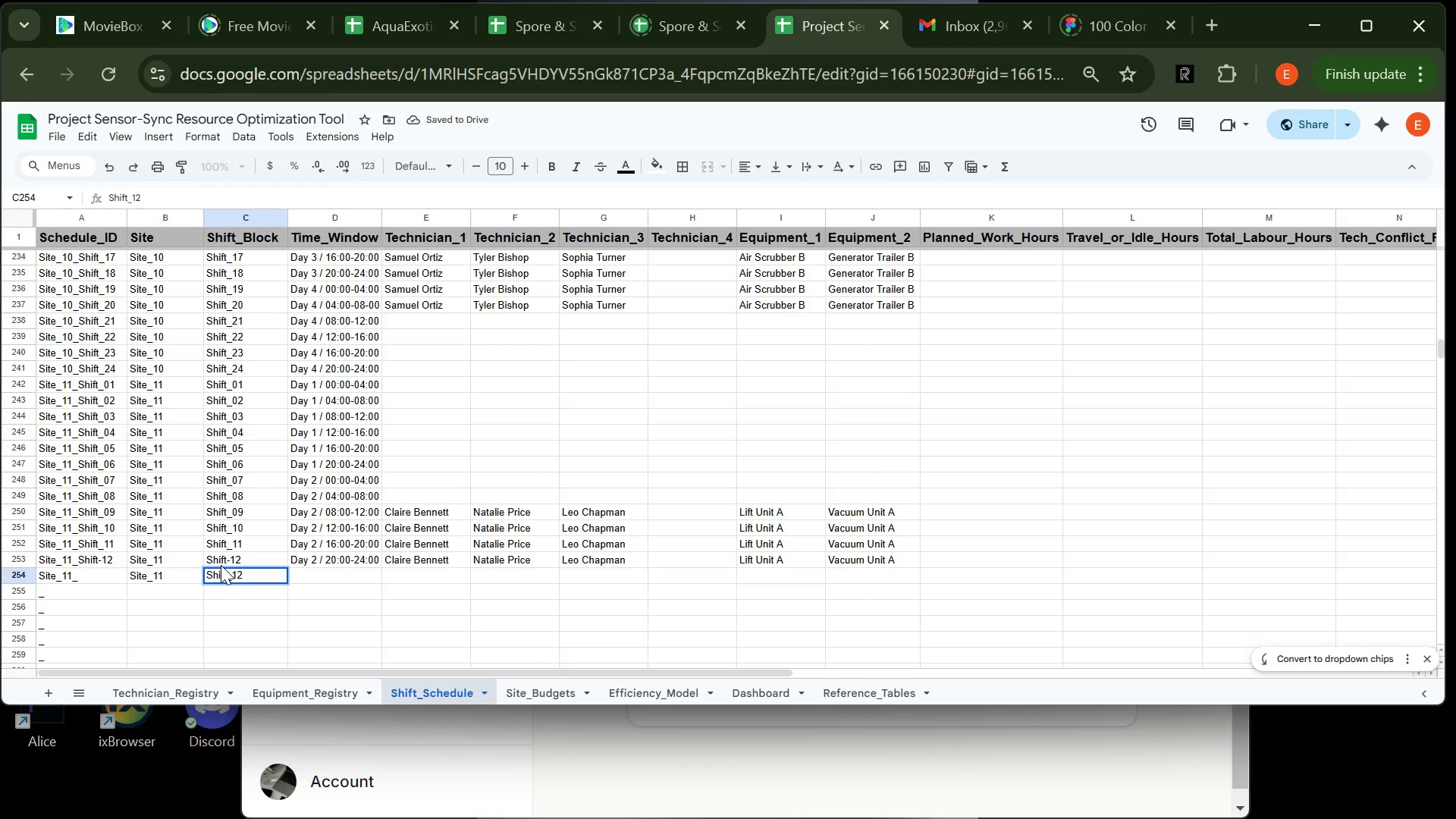 
wait(10.36)
 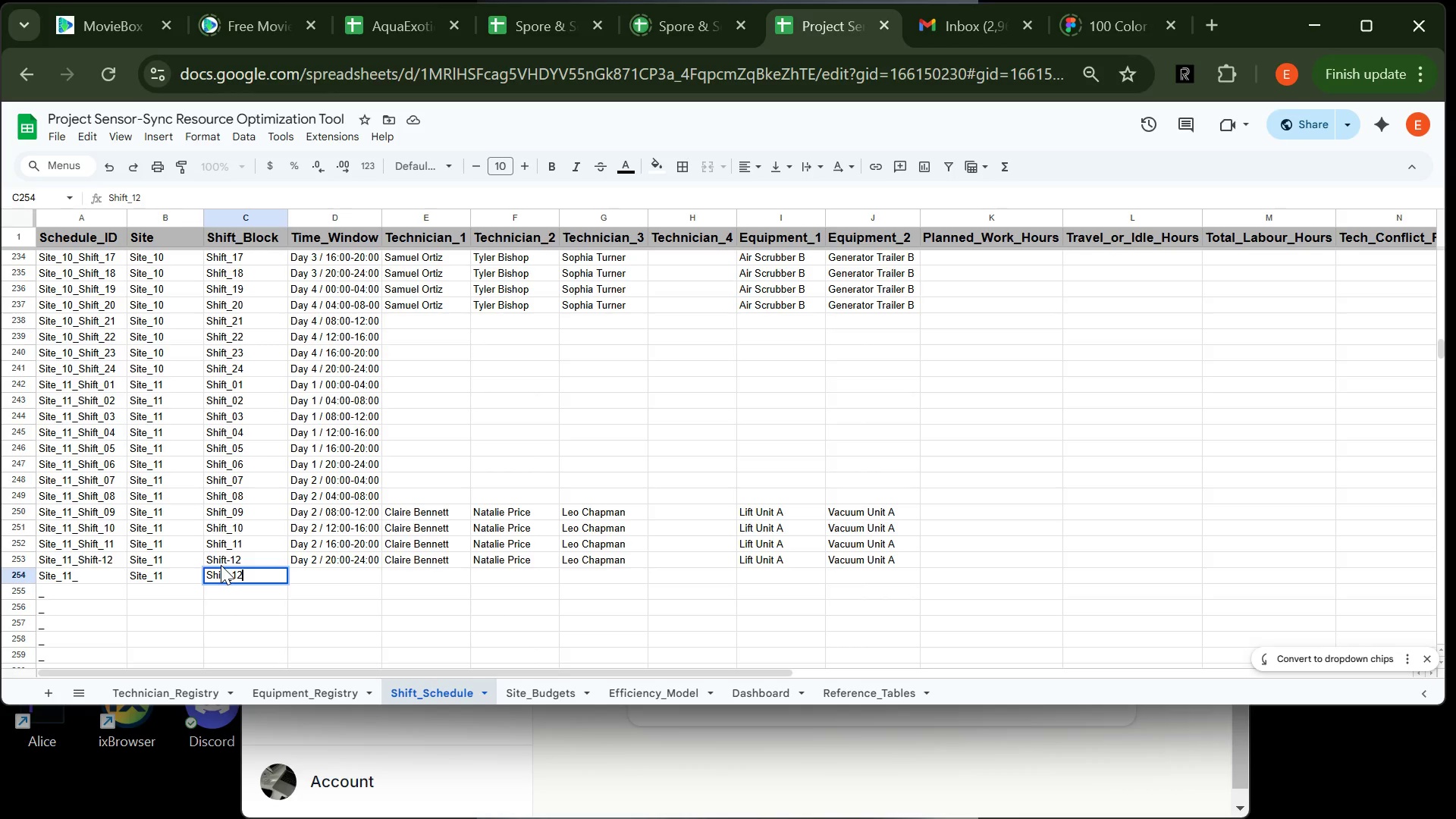 
key(Tab)
 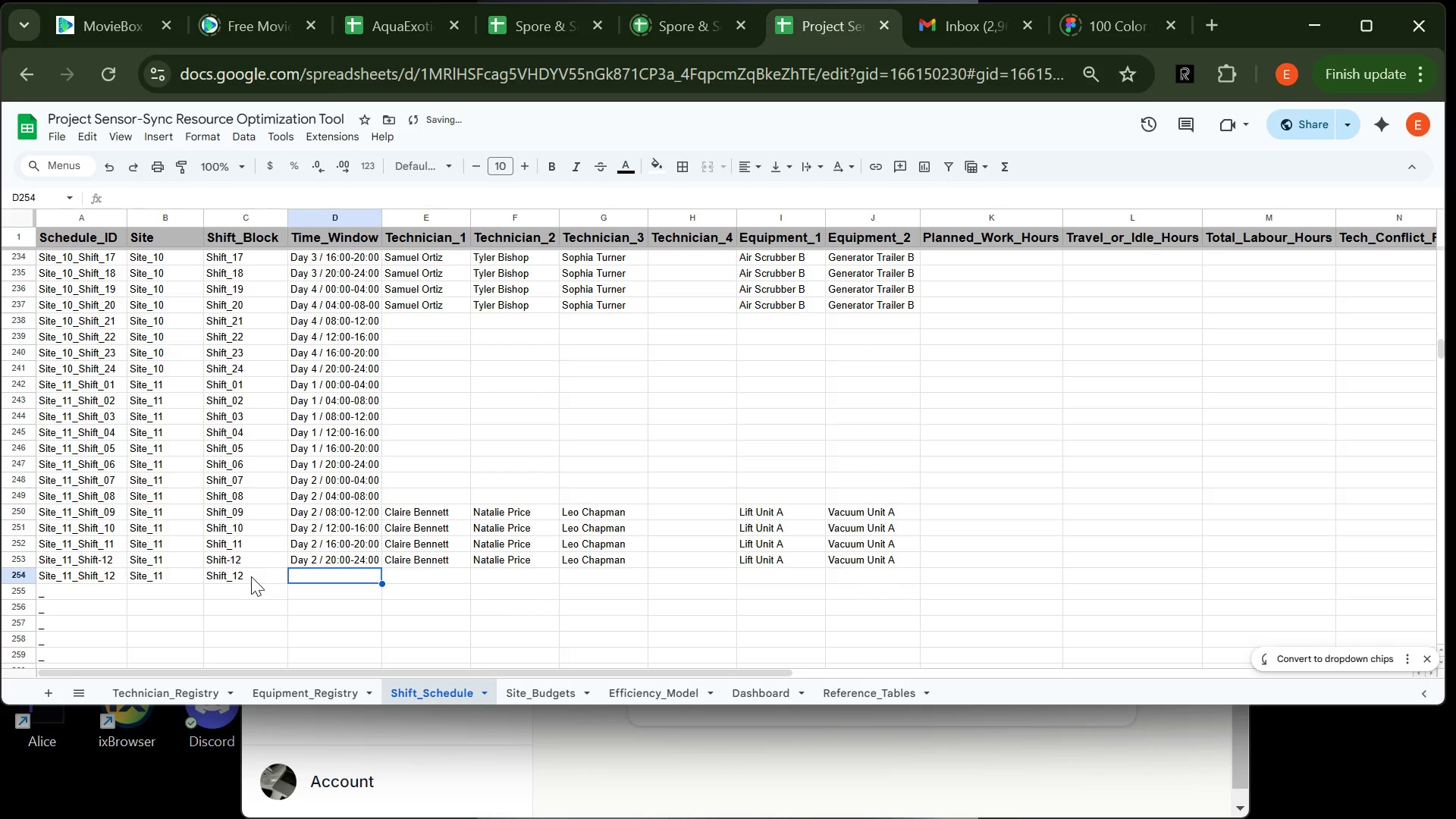 
double_click([251, 576])
 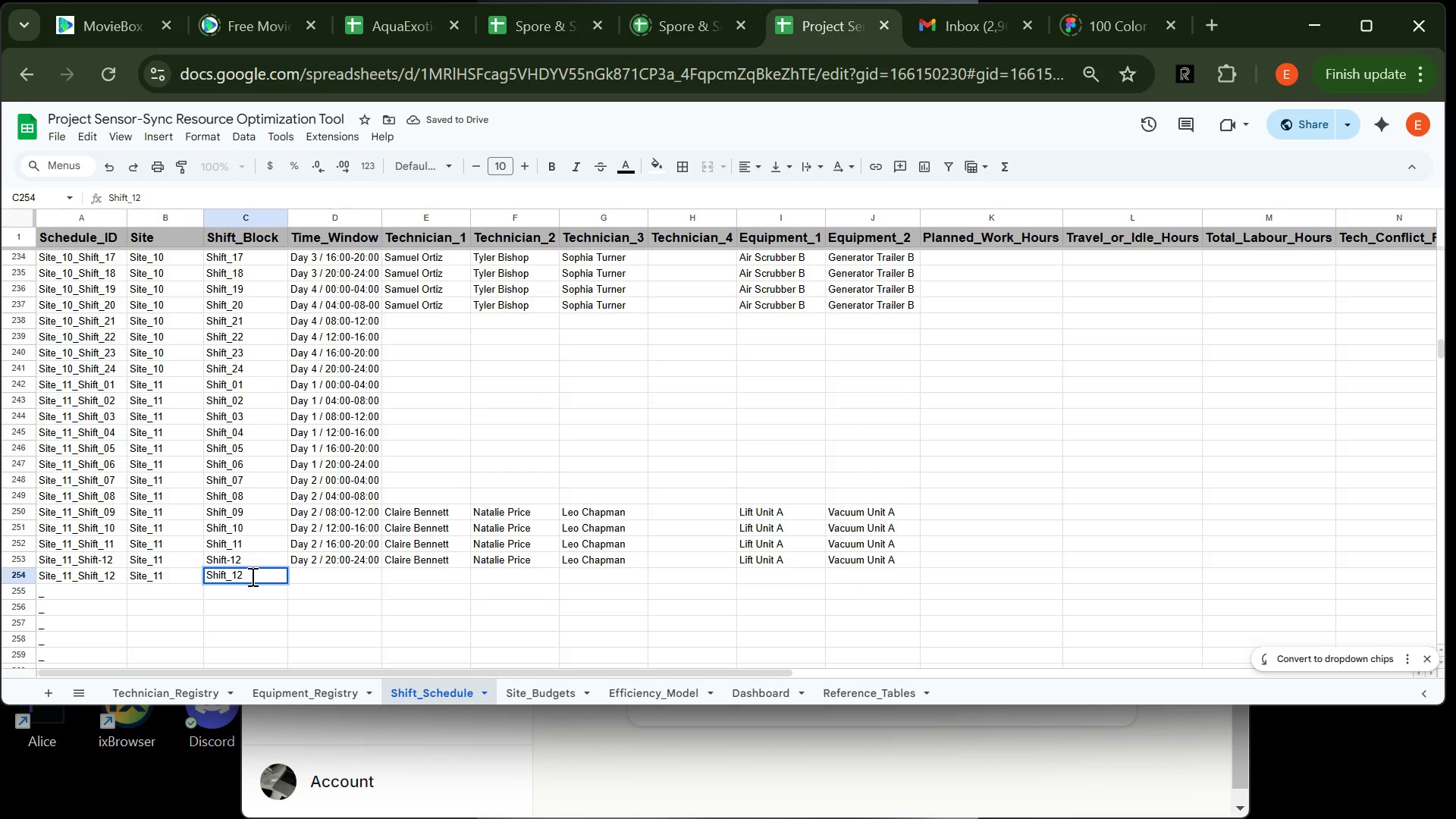 
key(Backspace)
 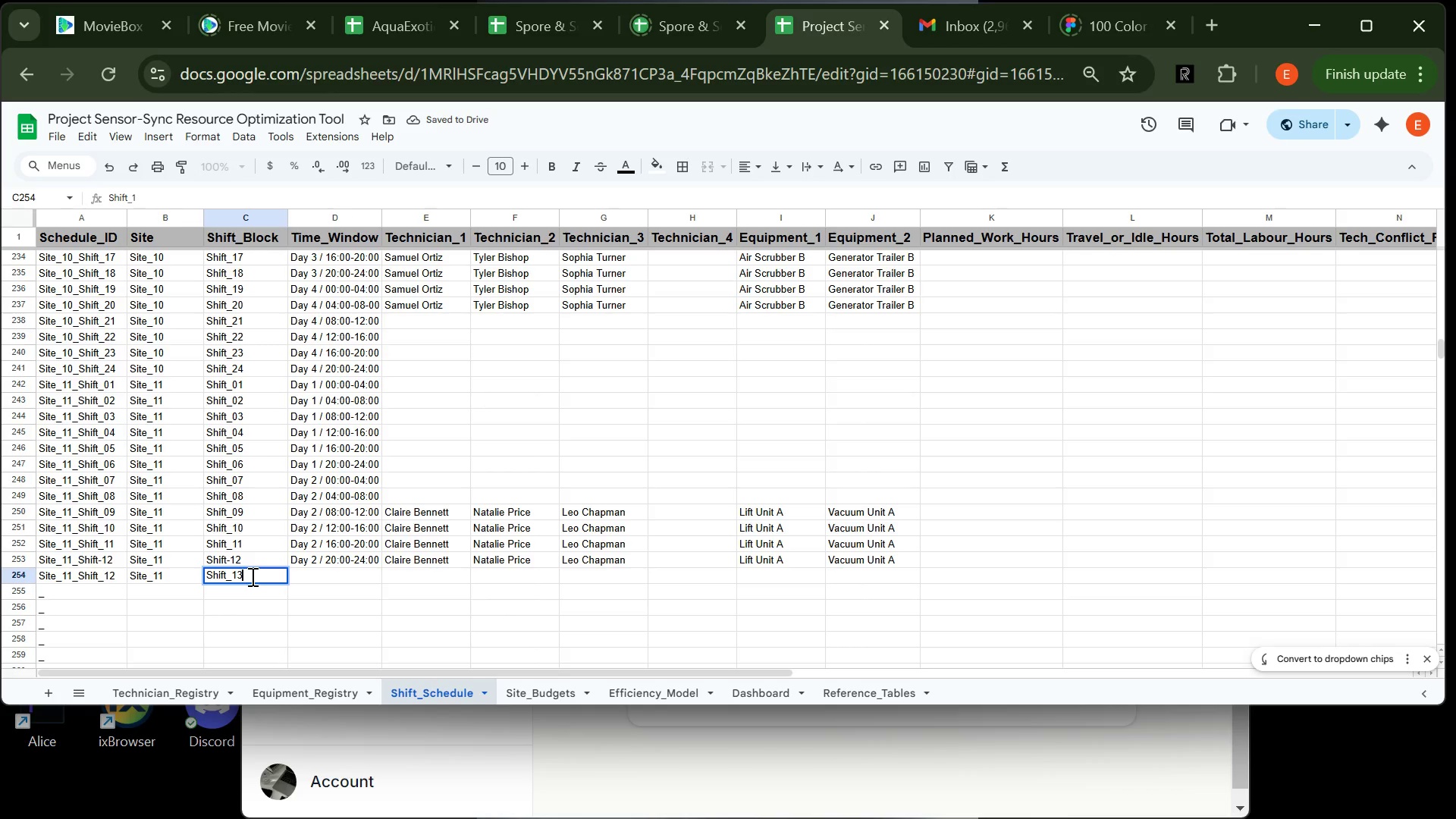 
key(3)
 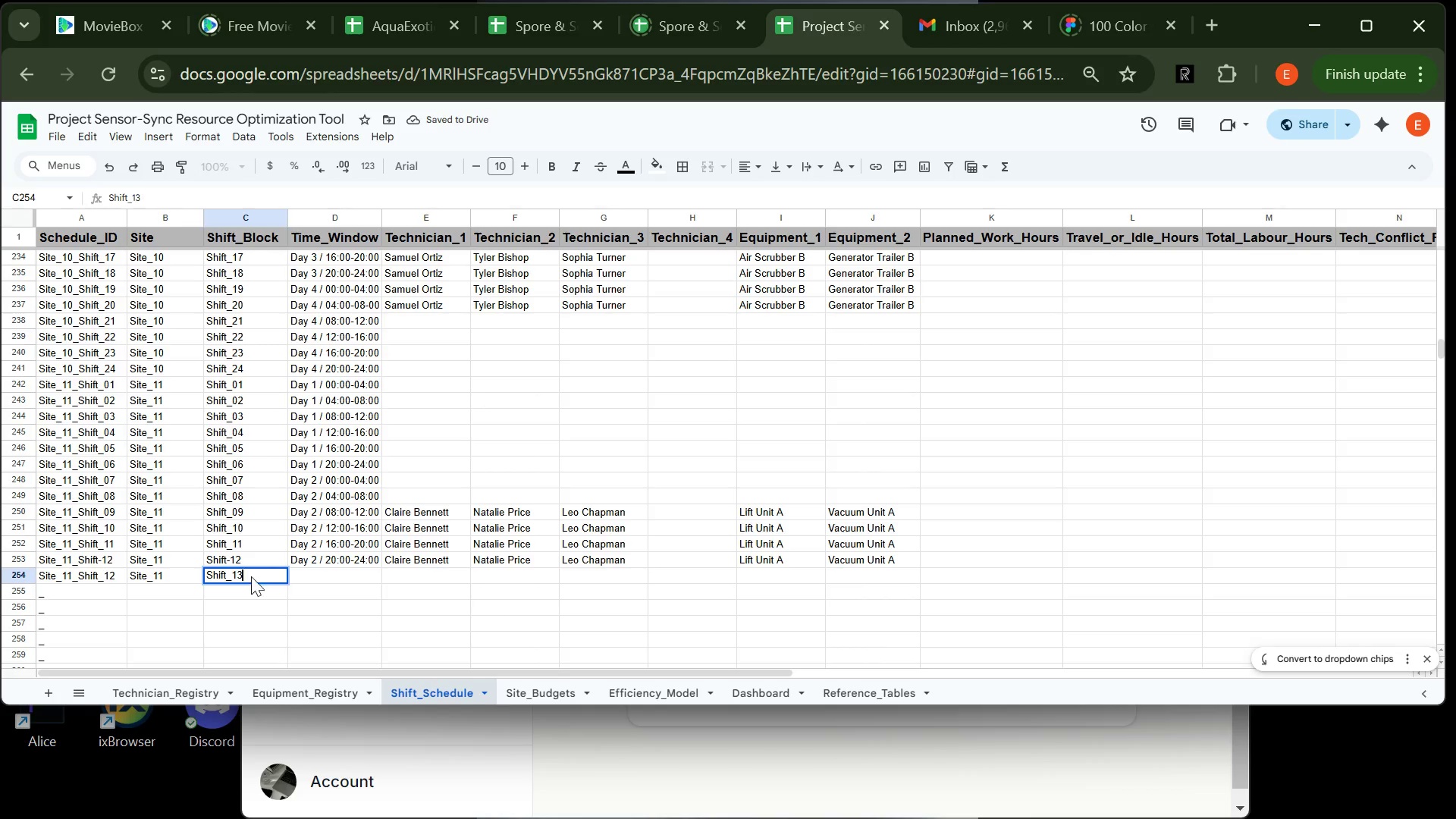 
key(Tab)
 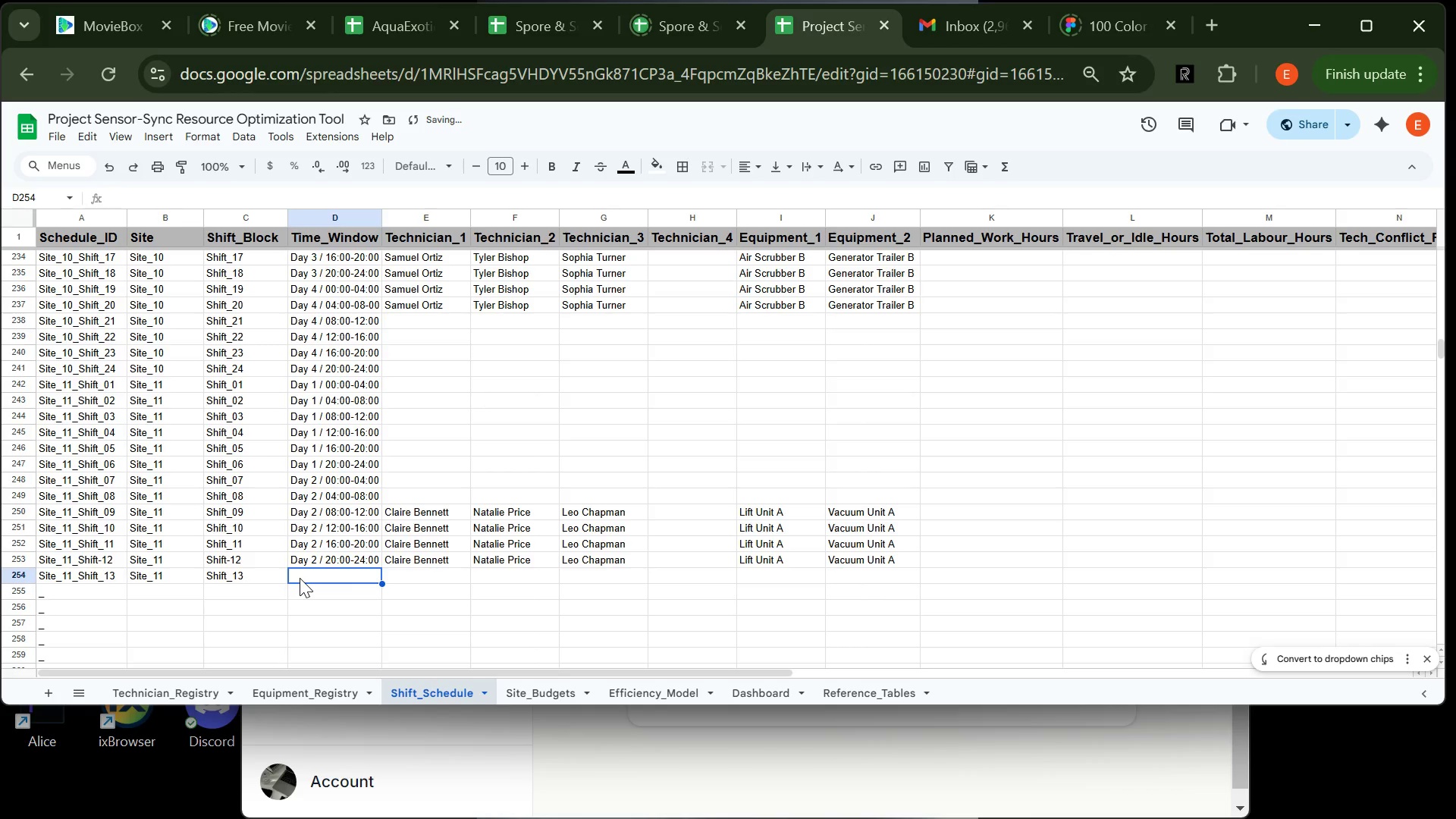 
type(Day 3 / 00)
key(Tab)
 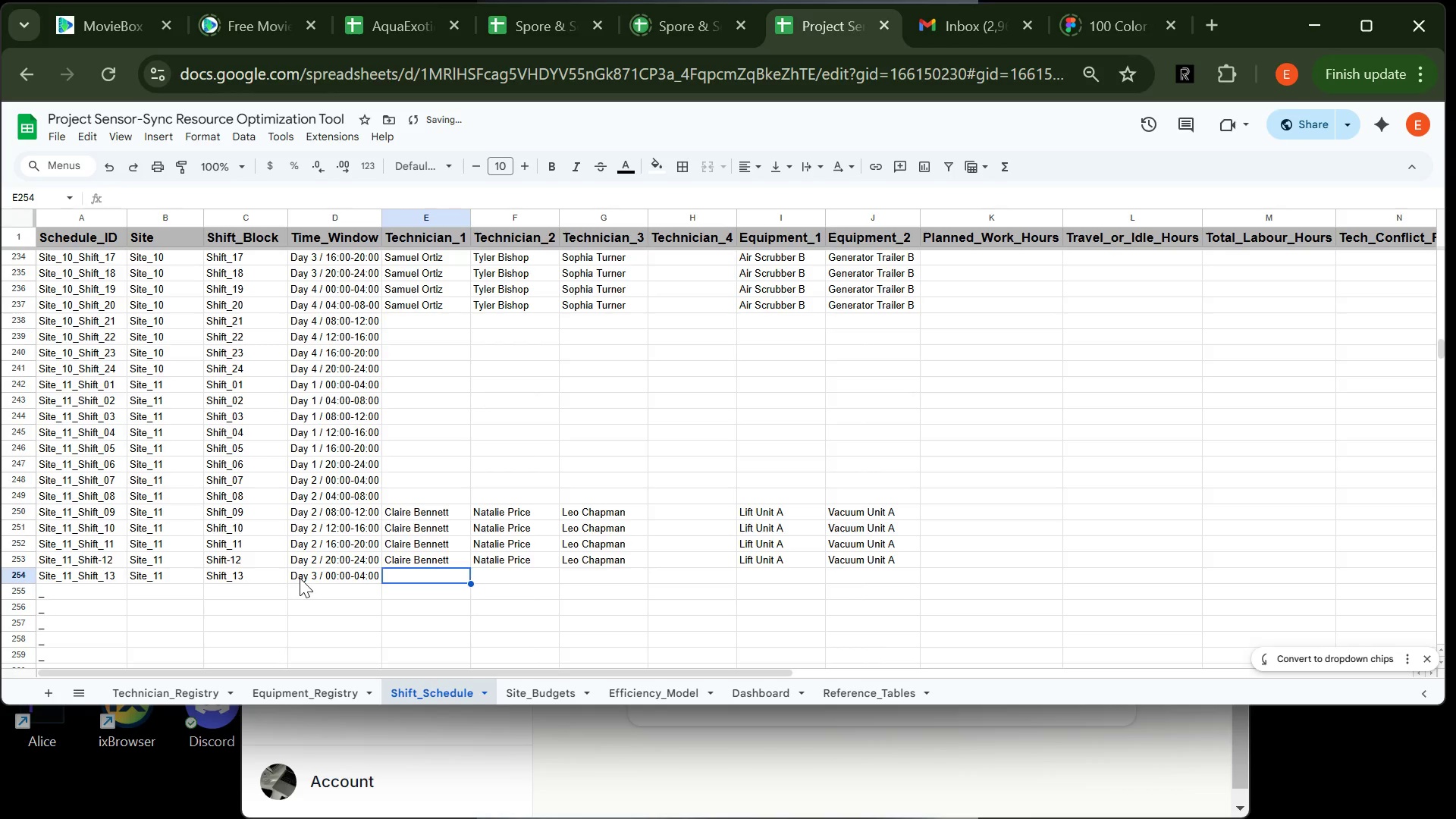 
key(Enter)
 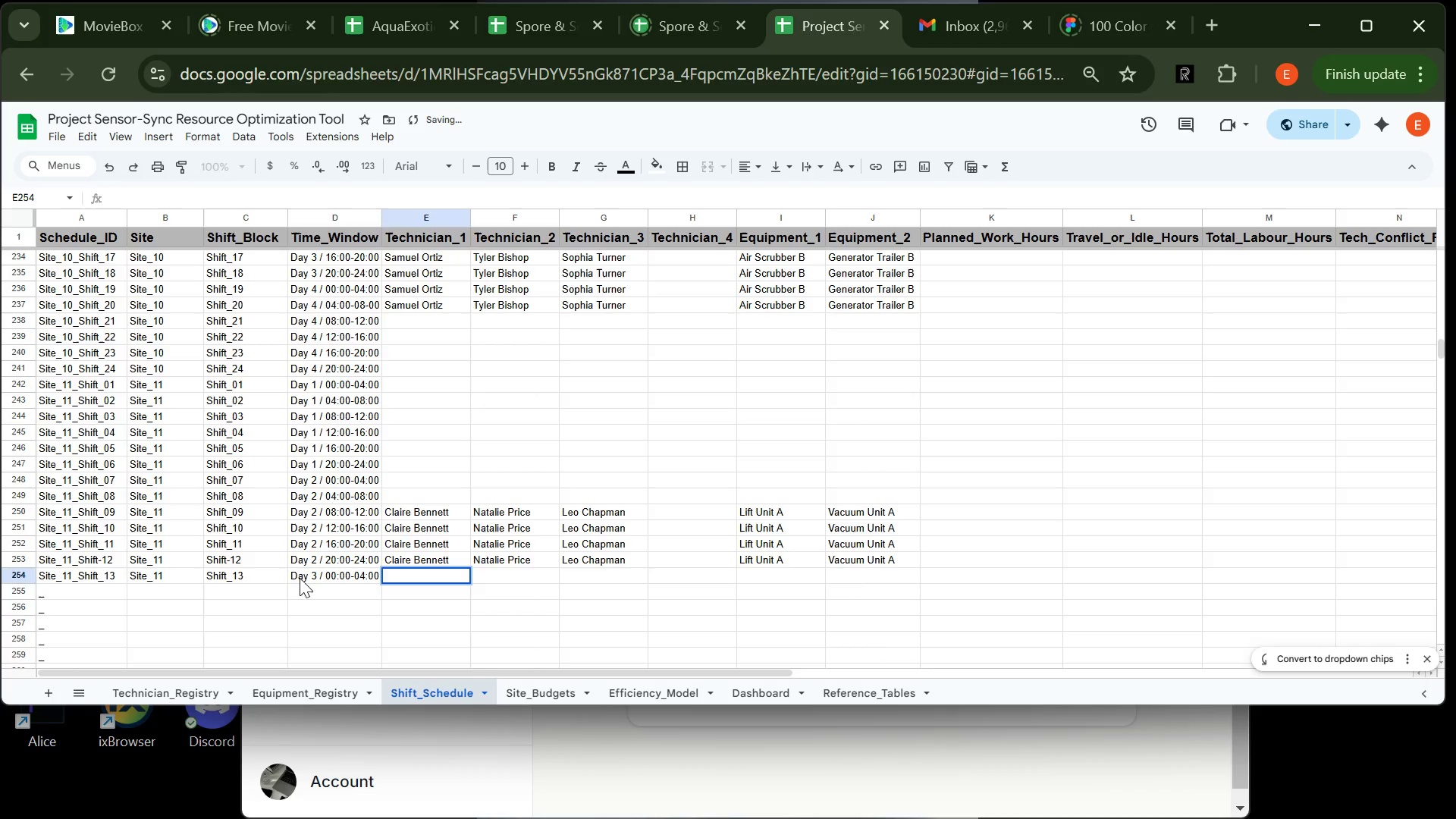 
key(Enter)
 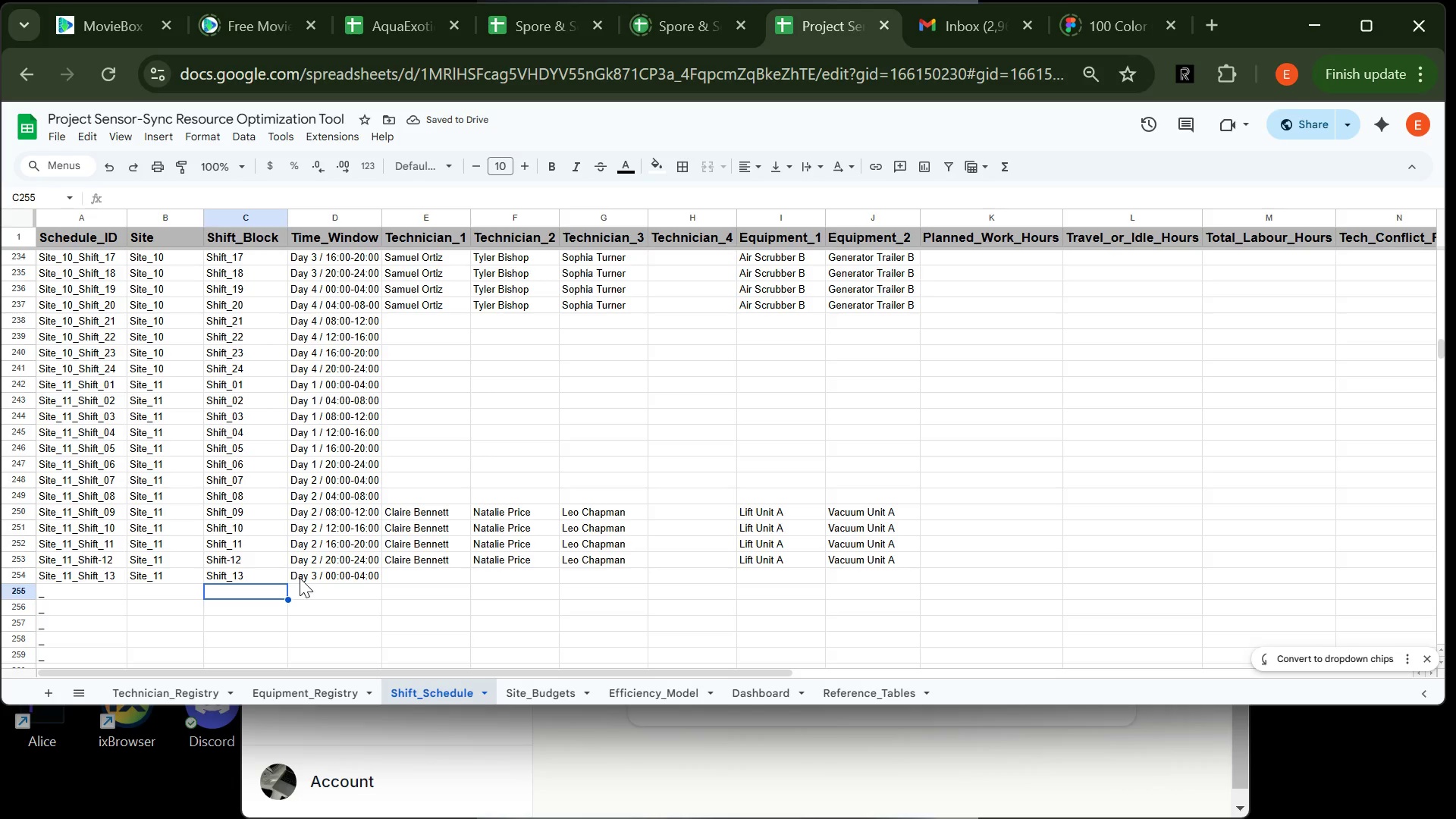 
key(ArrowLeft)
 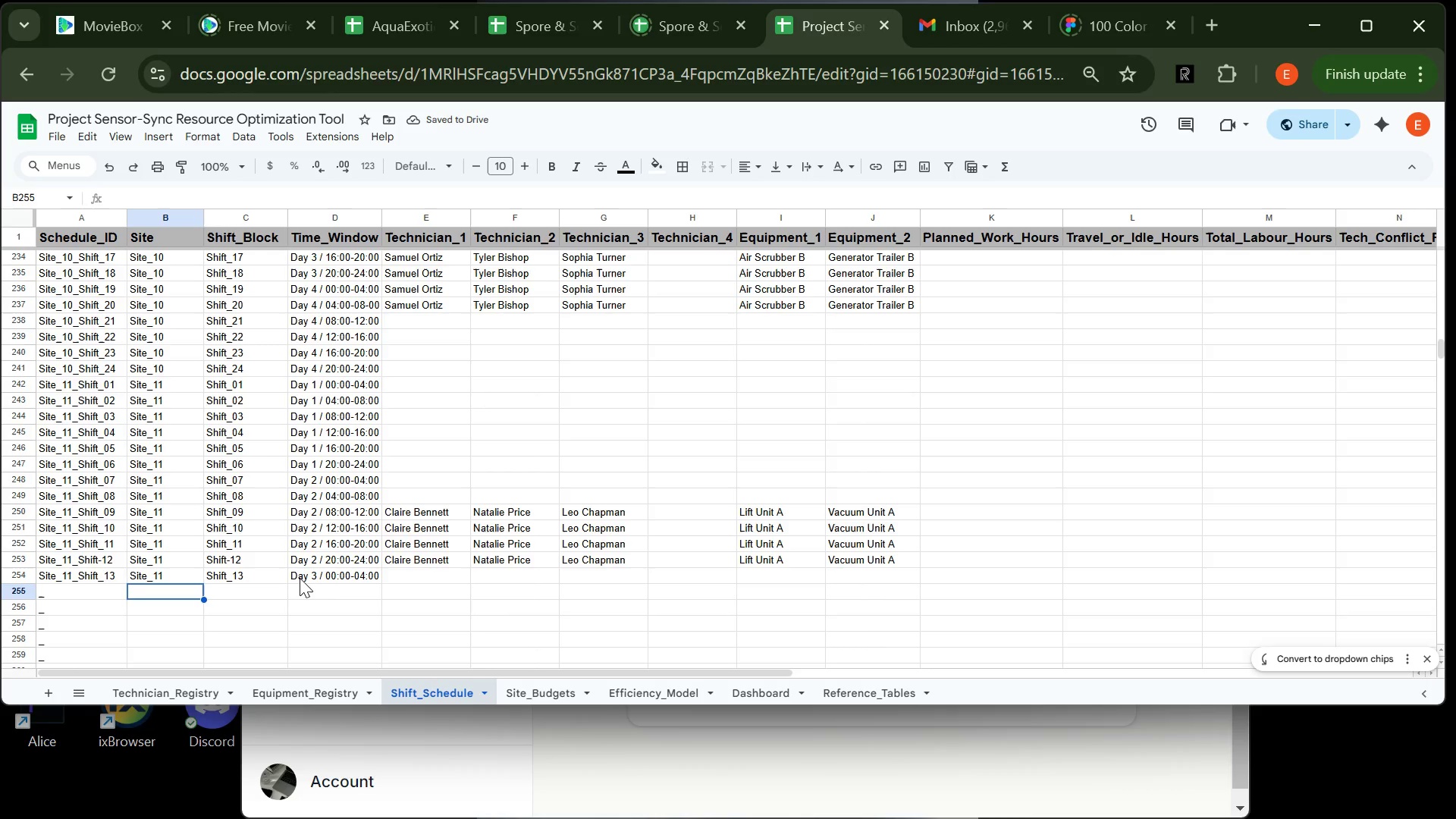 
type(Site_11)
key(Tab)
type(Shift_14)
key(Tab)
type(Day)
 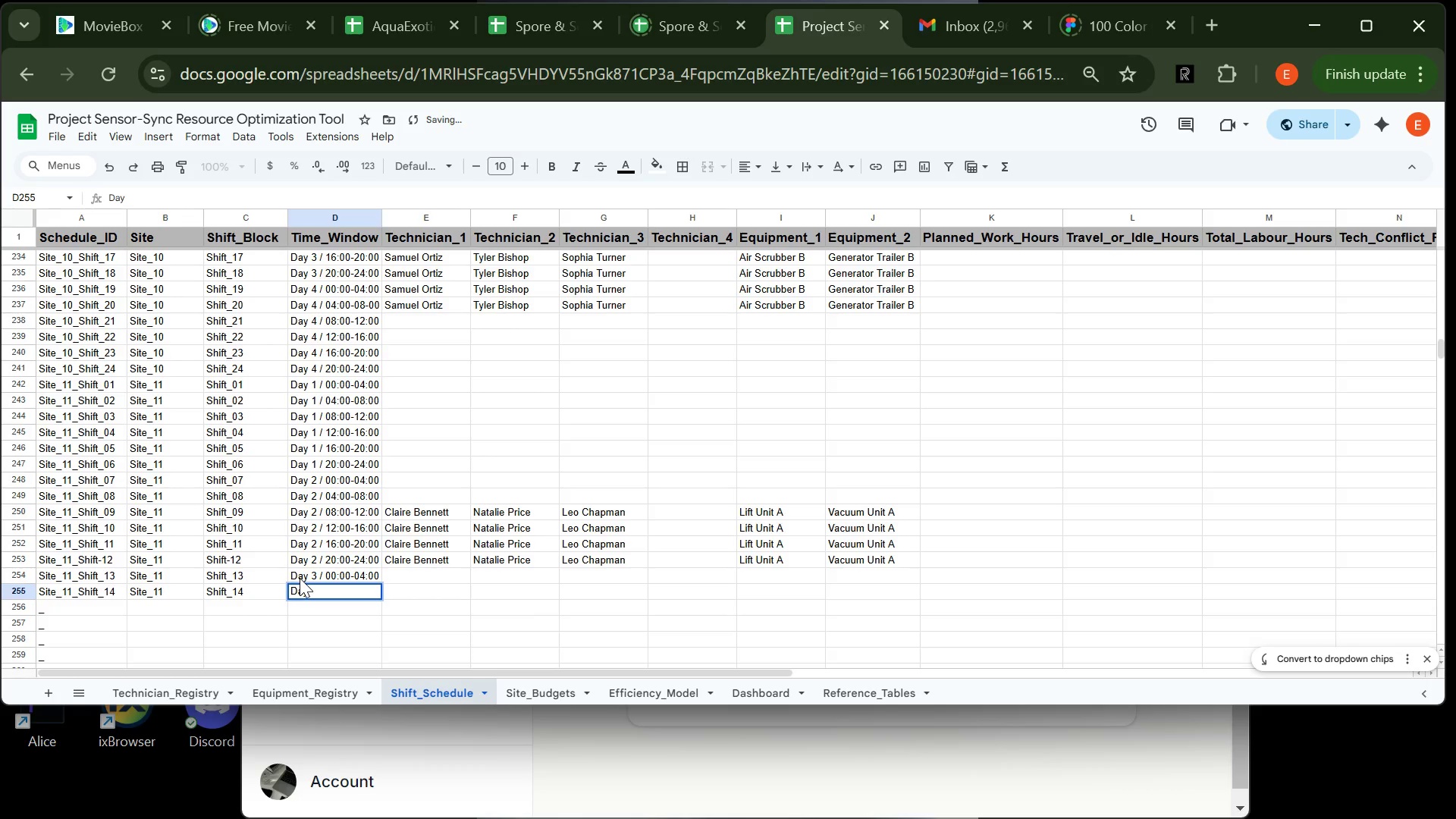 
type( 3 / 04)
 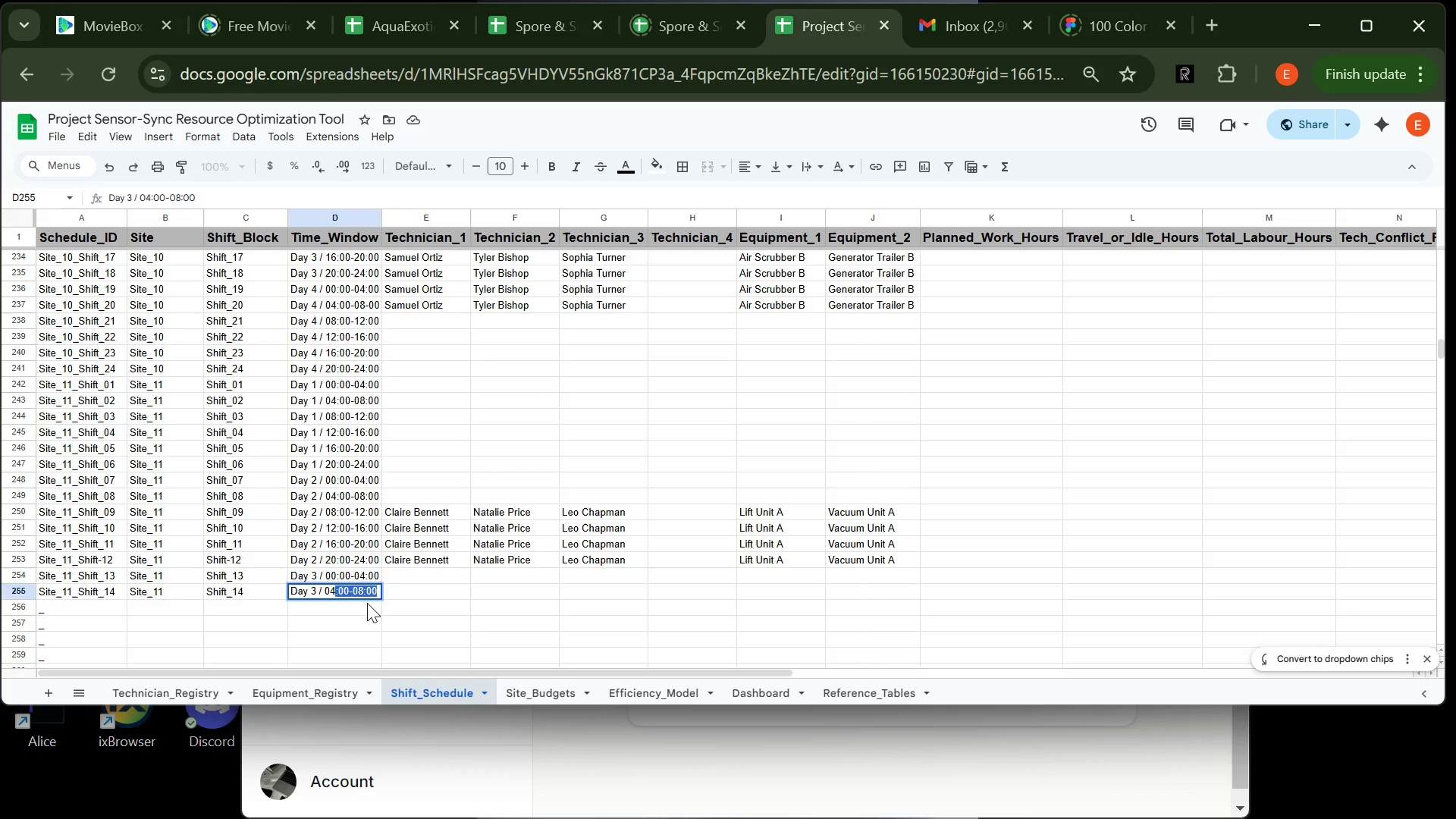 
key(Enter)
 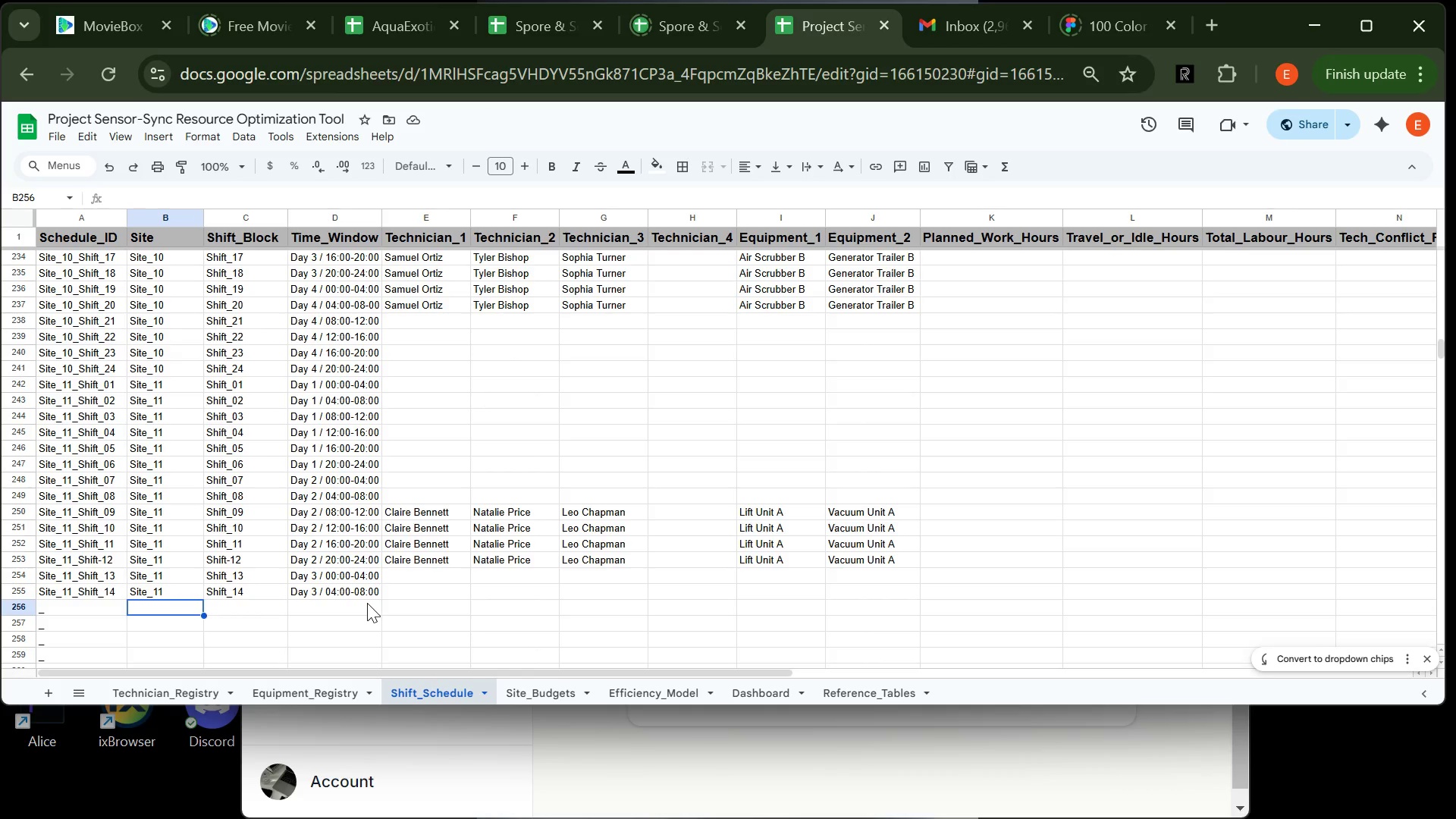 
wait(10.36)
 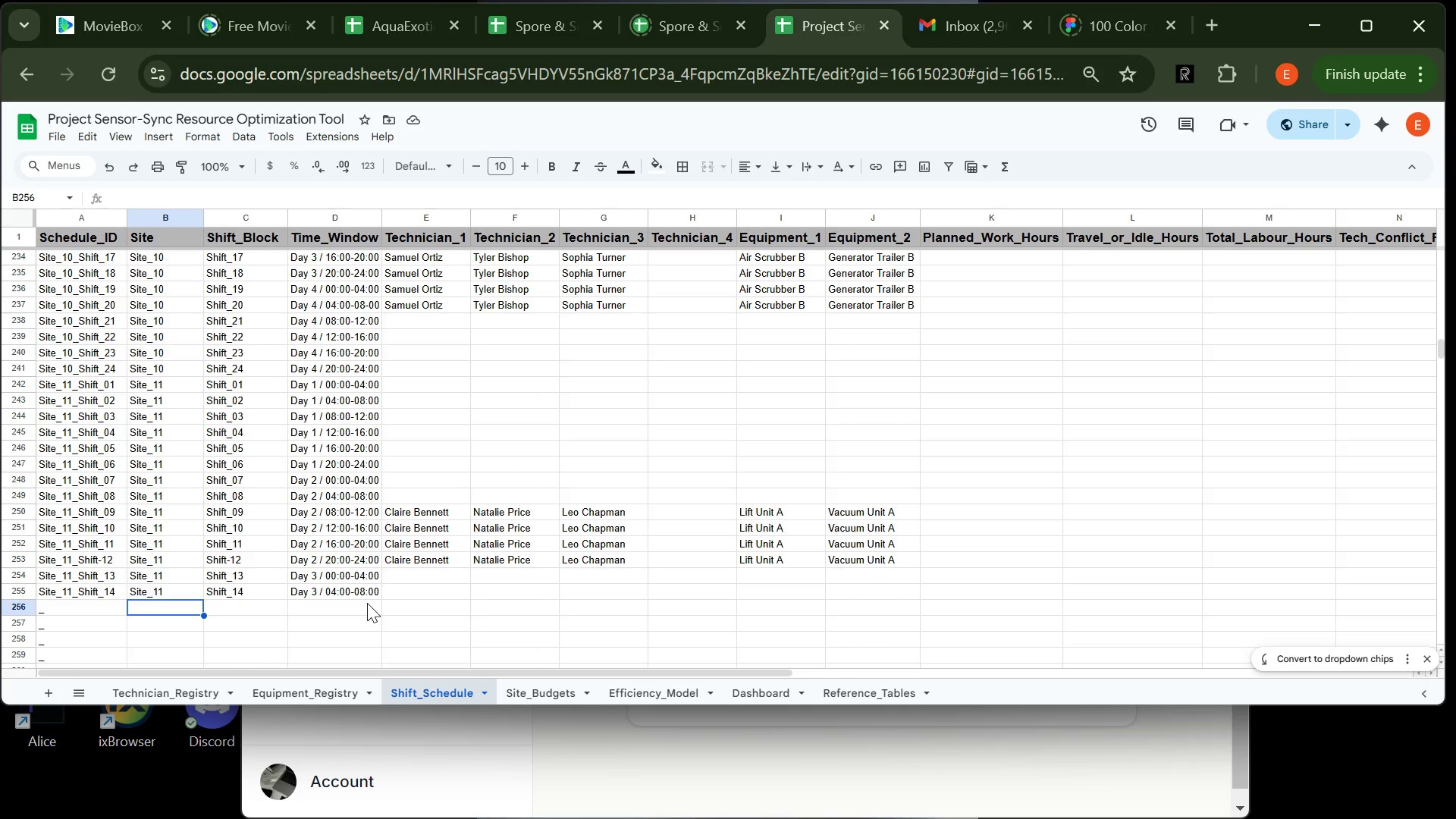 
type(SSite)
key(Backspace)
key(Backspace)
key(Backspace)
key(Backspace)
type(ite_11)
key(Tab)
type(Shift_15)
key(Tab)
type(Day 3 / 08)
key(Tab)
 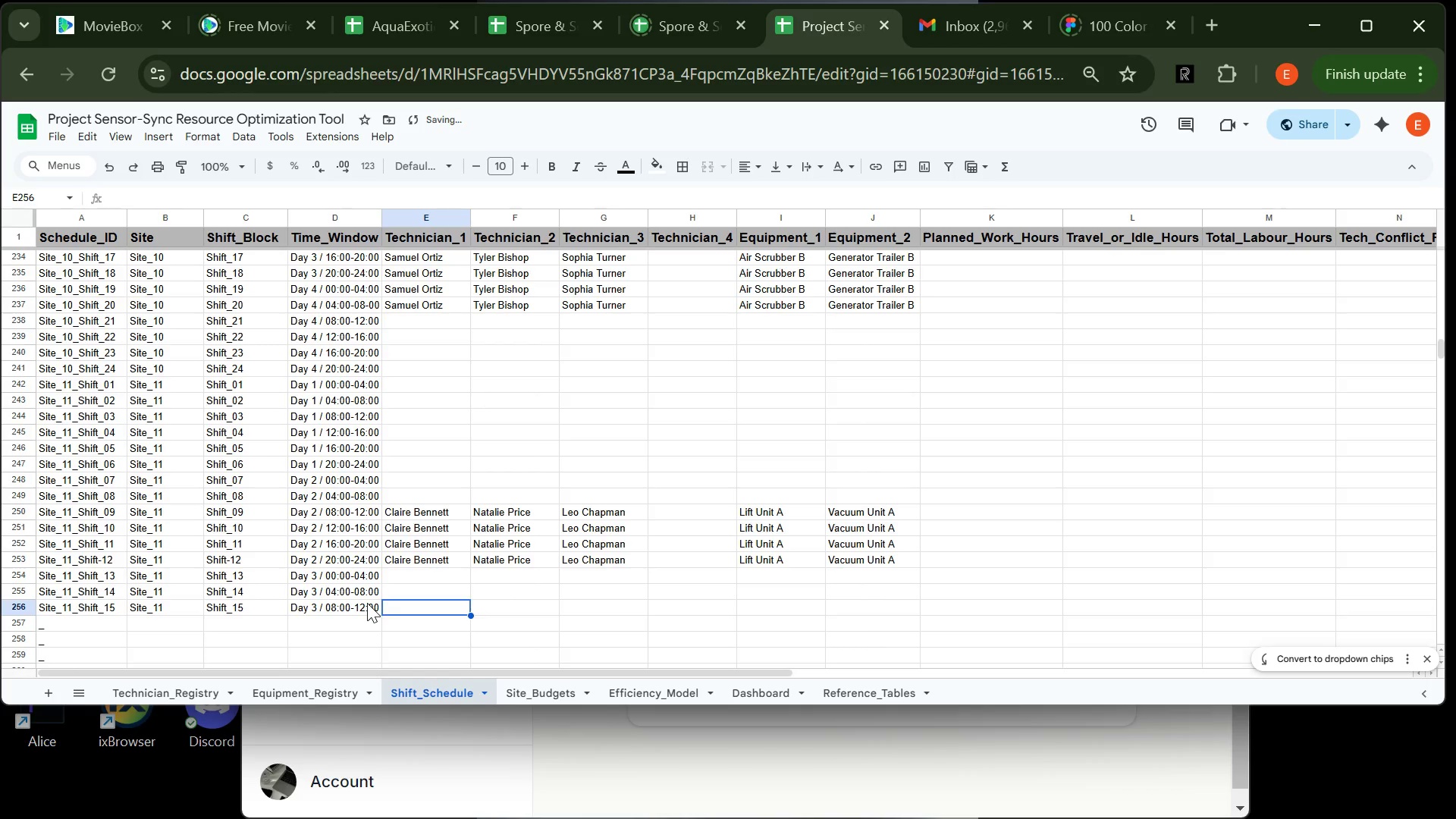 
wait(37.77)
 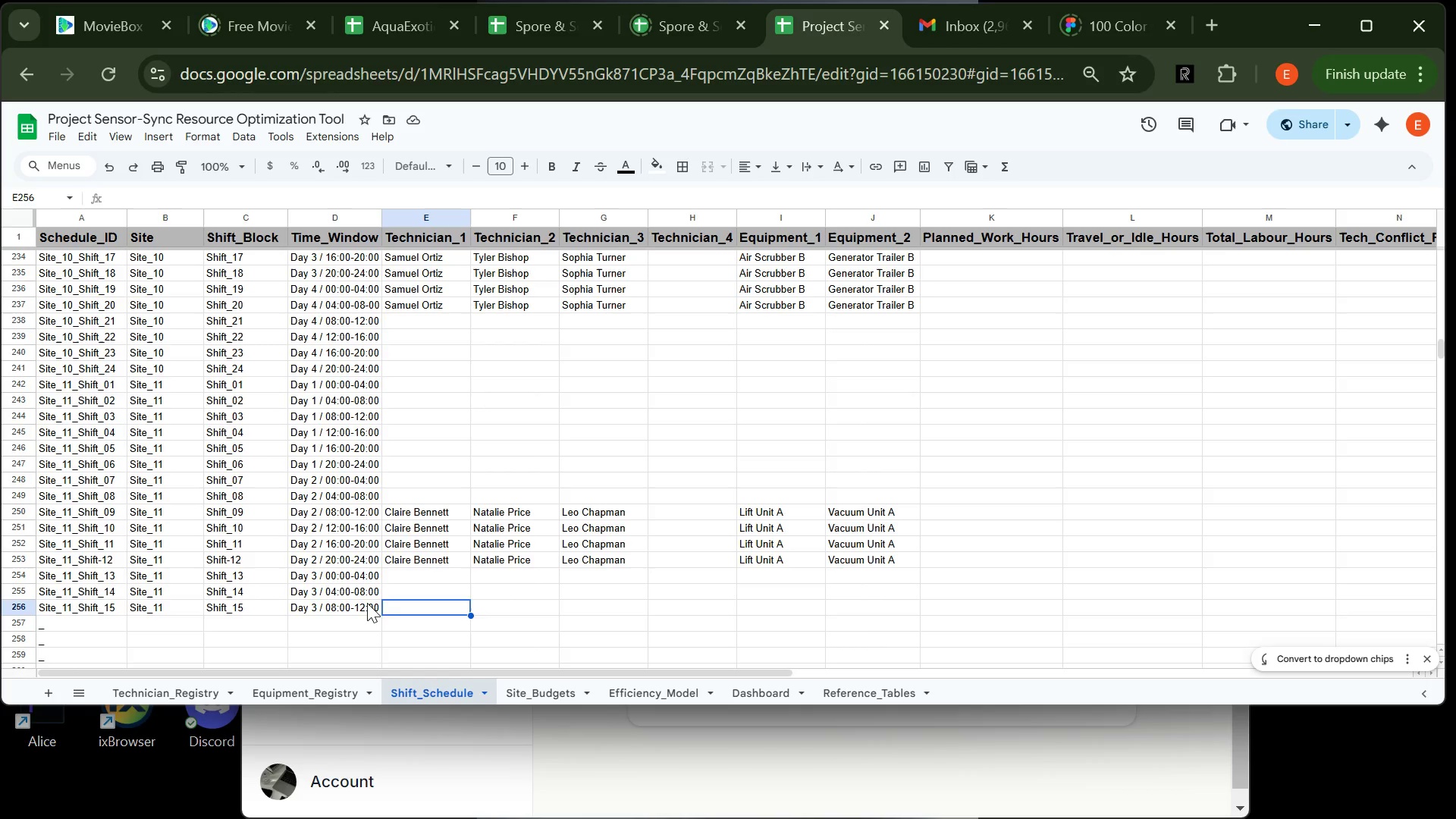 
left_click([158, 623])
 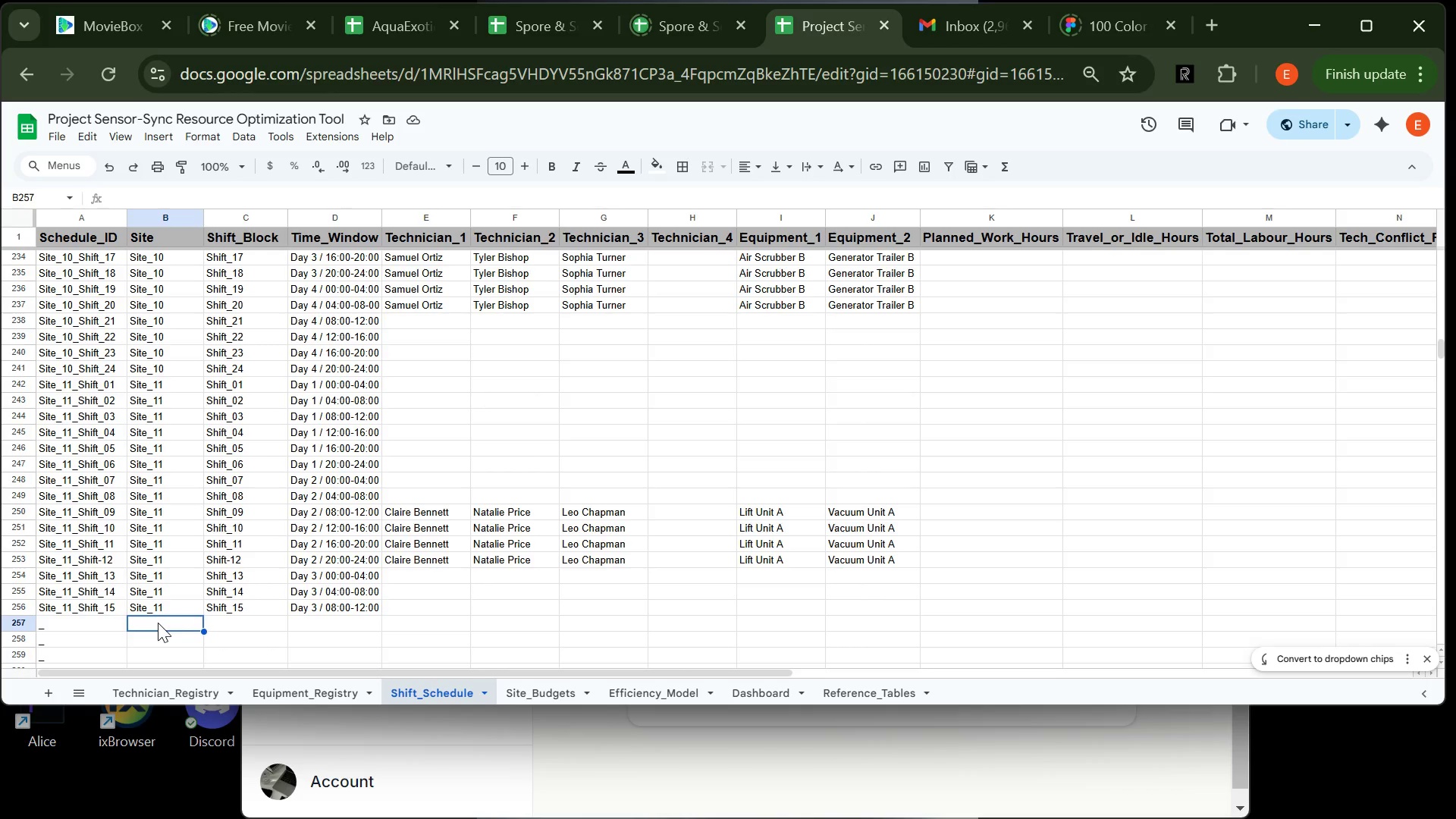 
type(Sir)
key(Backspace)
type(te_2)
key(Backspace)
type(11)
key(Tab)
type(Shift_16)
key(Tab)
type(Day 3 / 12)
 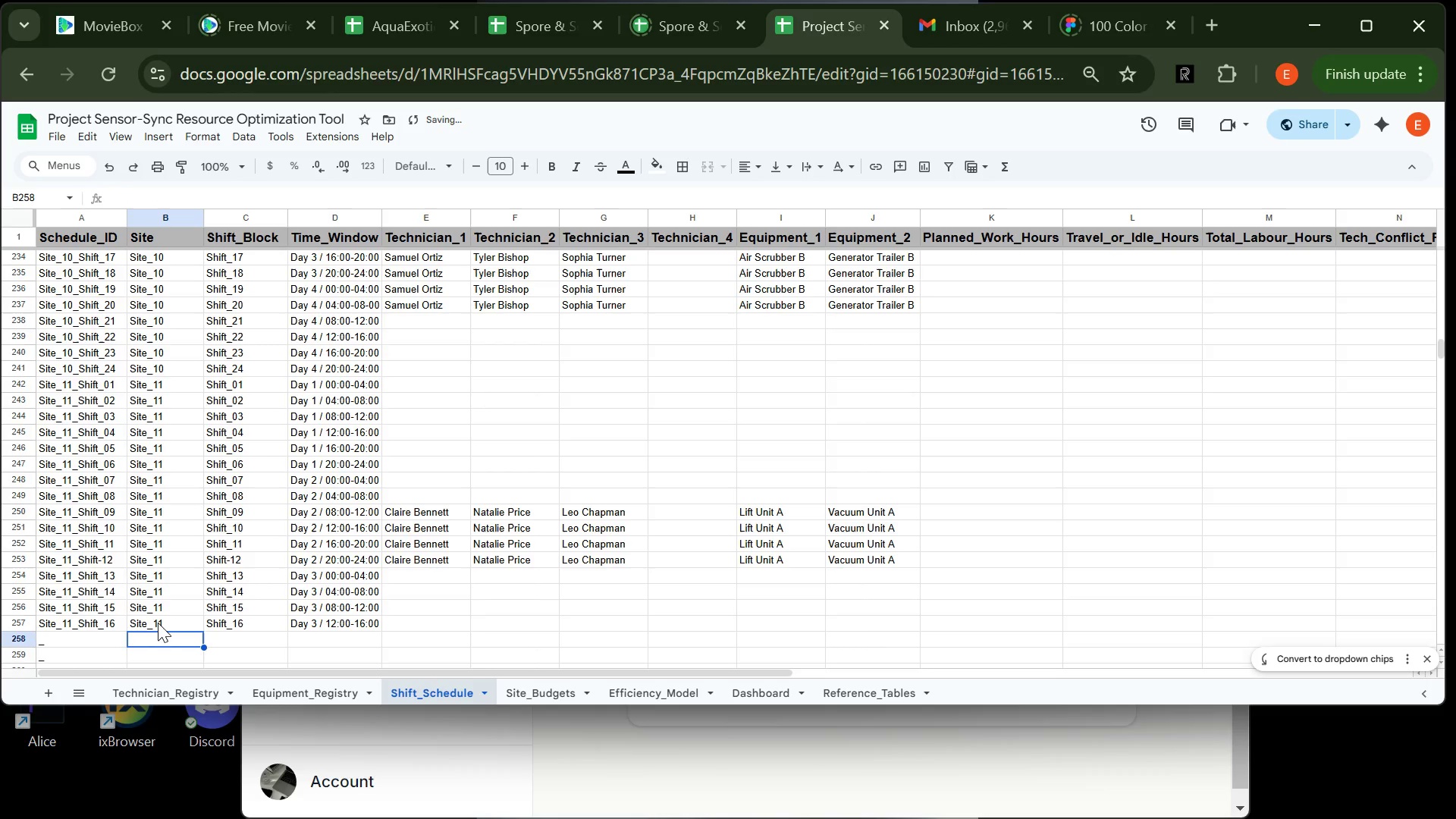 
 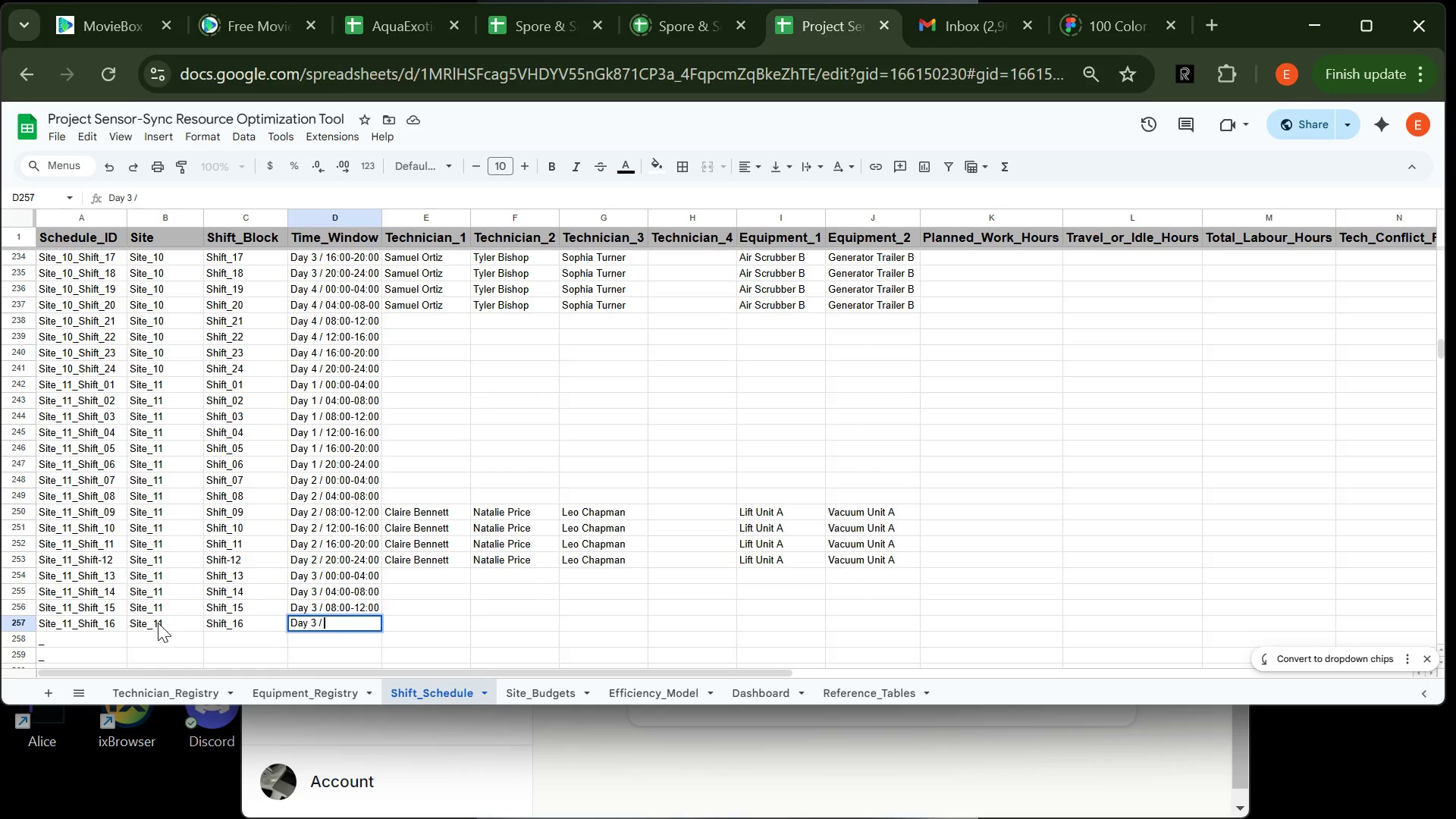 
key(Enter)
 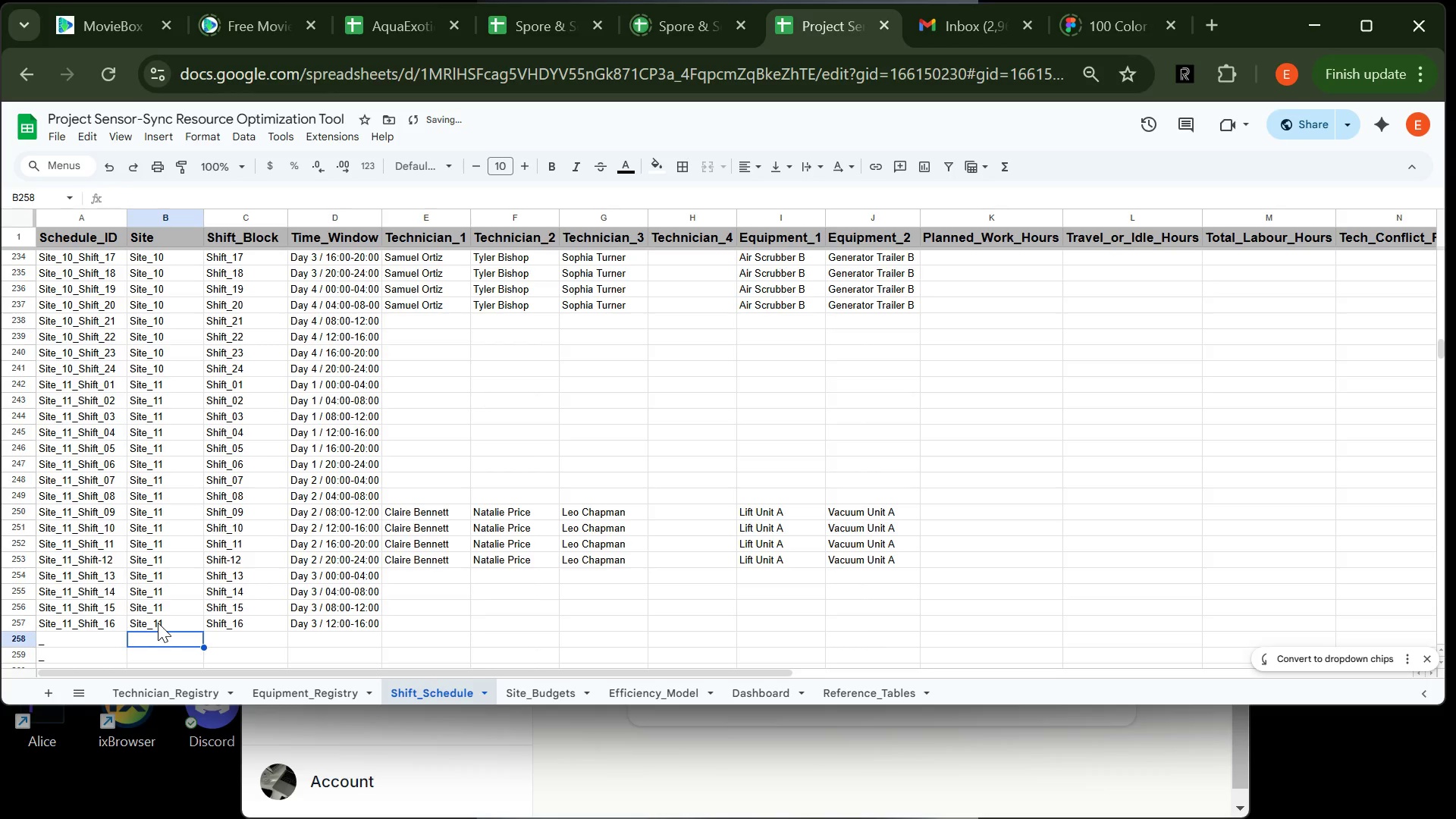 
type(Sir)
key(Backspace)
type(te)
 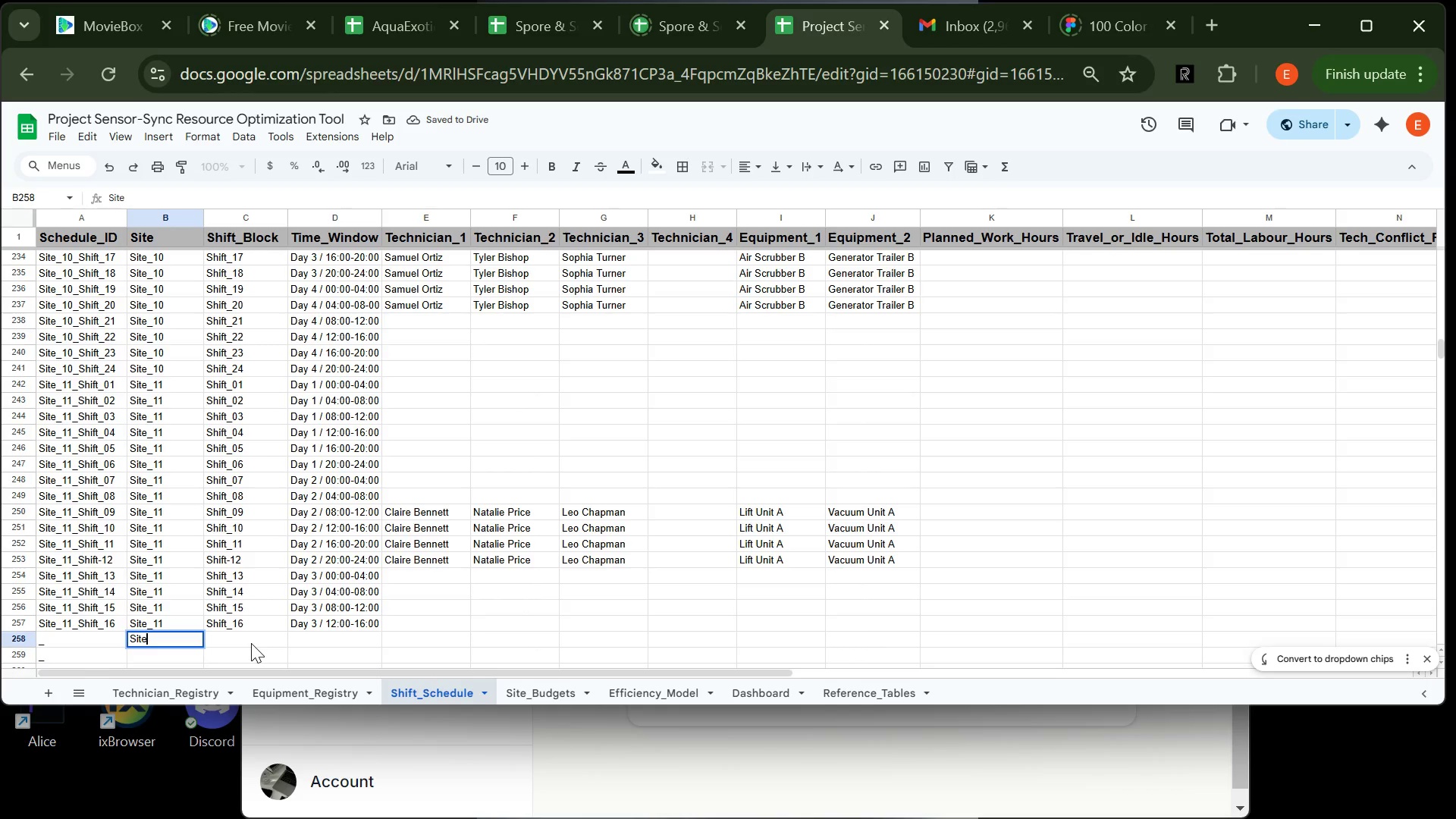 
type(_11)
key(Tab)
type(Shift)
 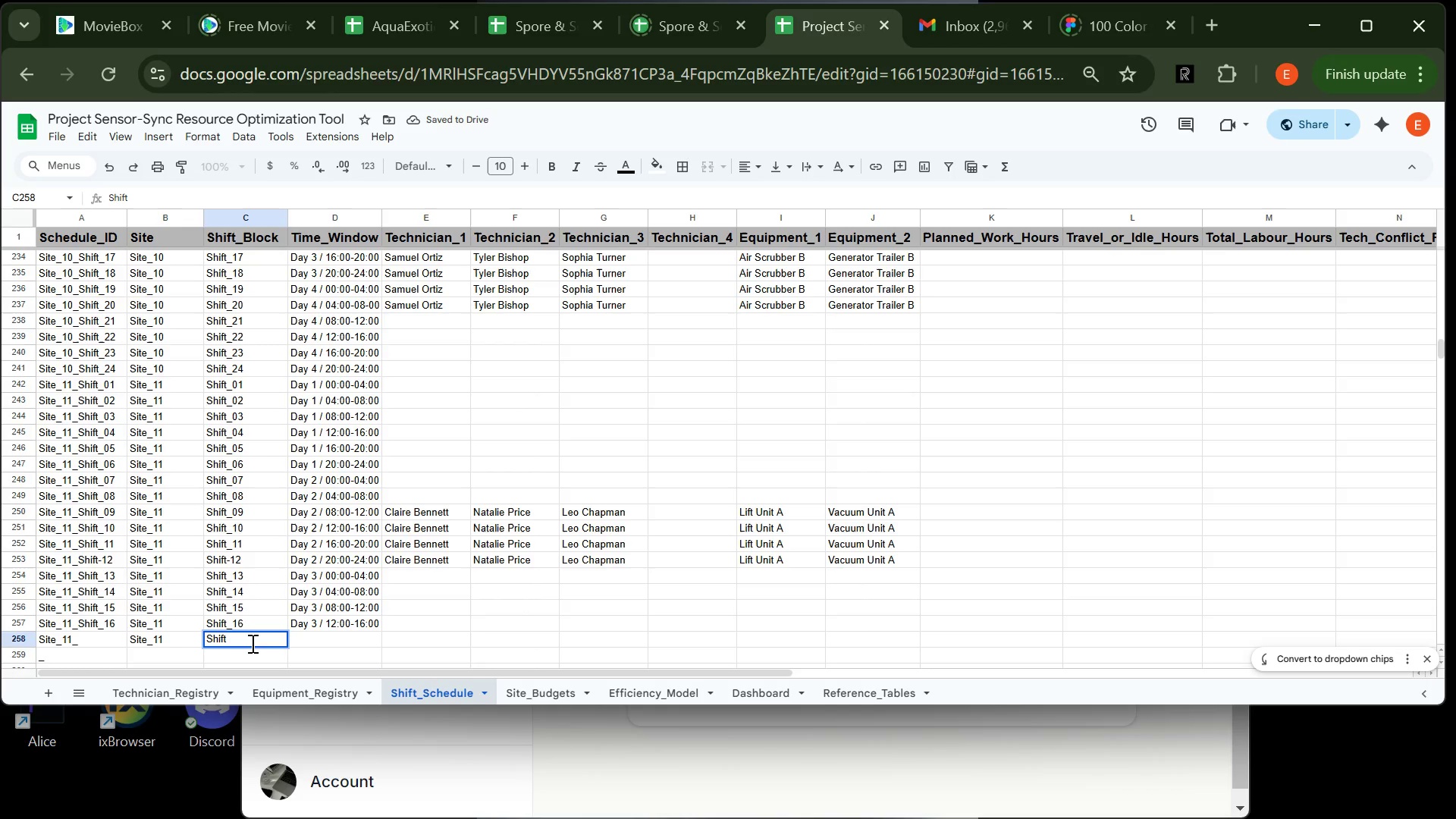 
type())
key(Backspace)
type(_17)
key(Tab)
type(Da )
key(Backspace)
type(y 5)
key(Backspace)
type(3 / 16)
 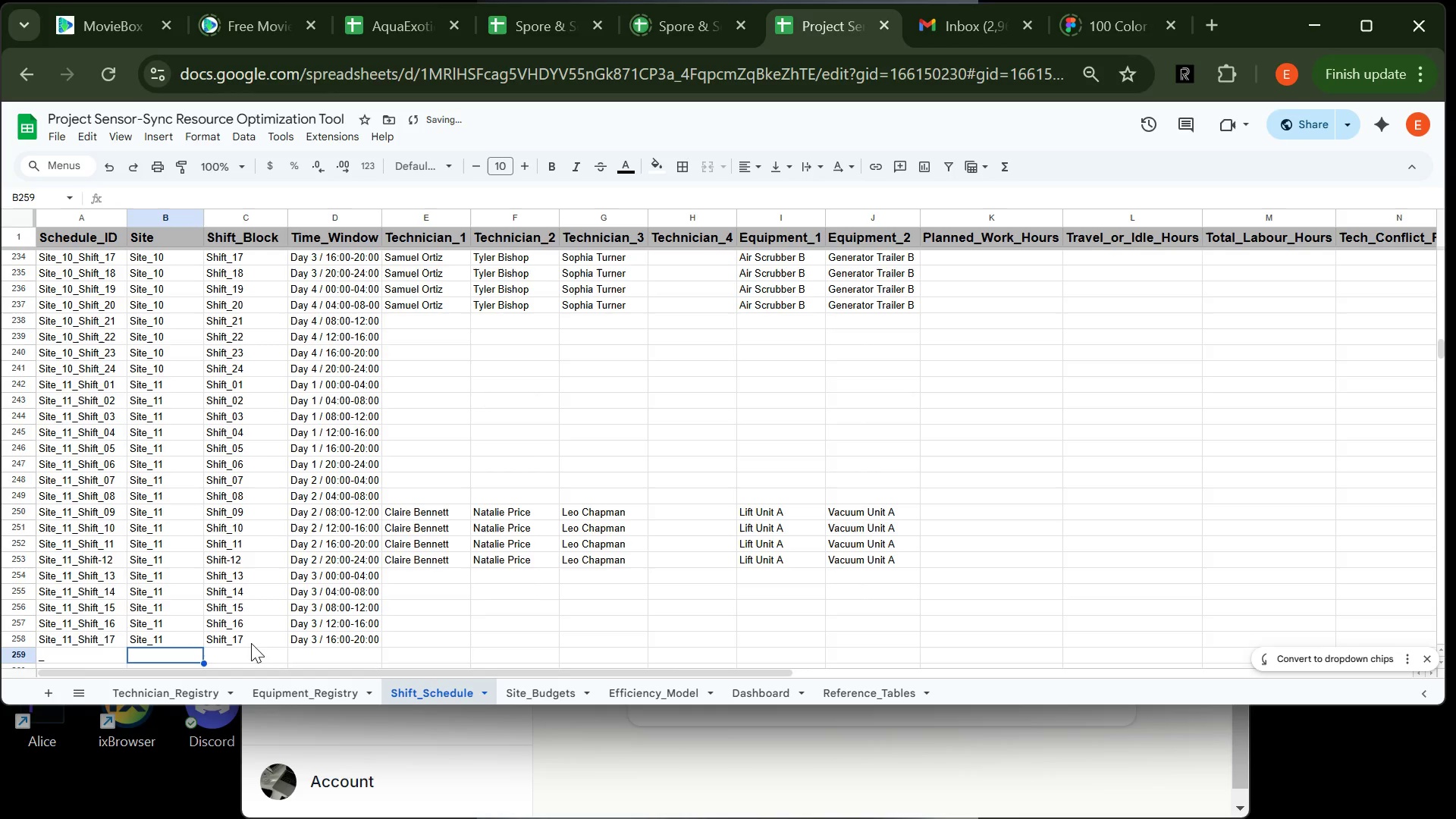 
 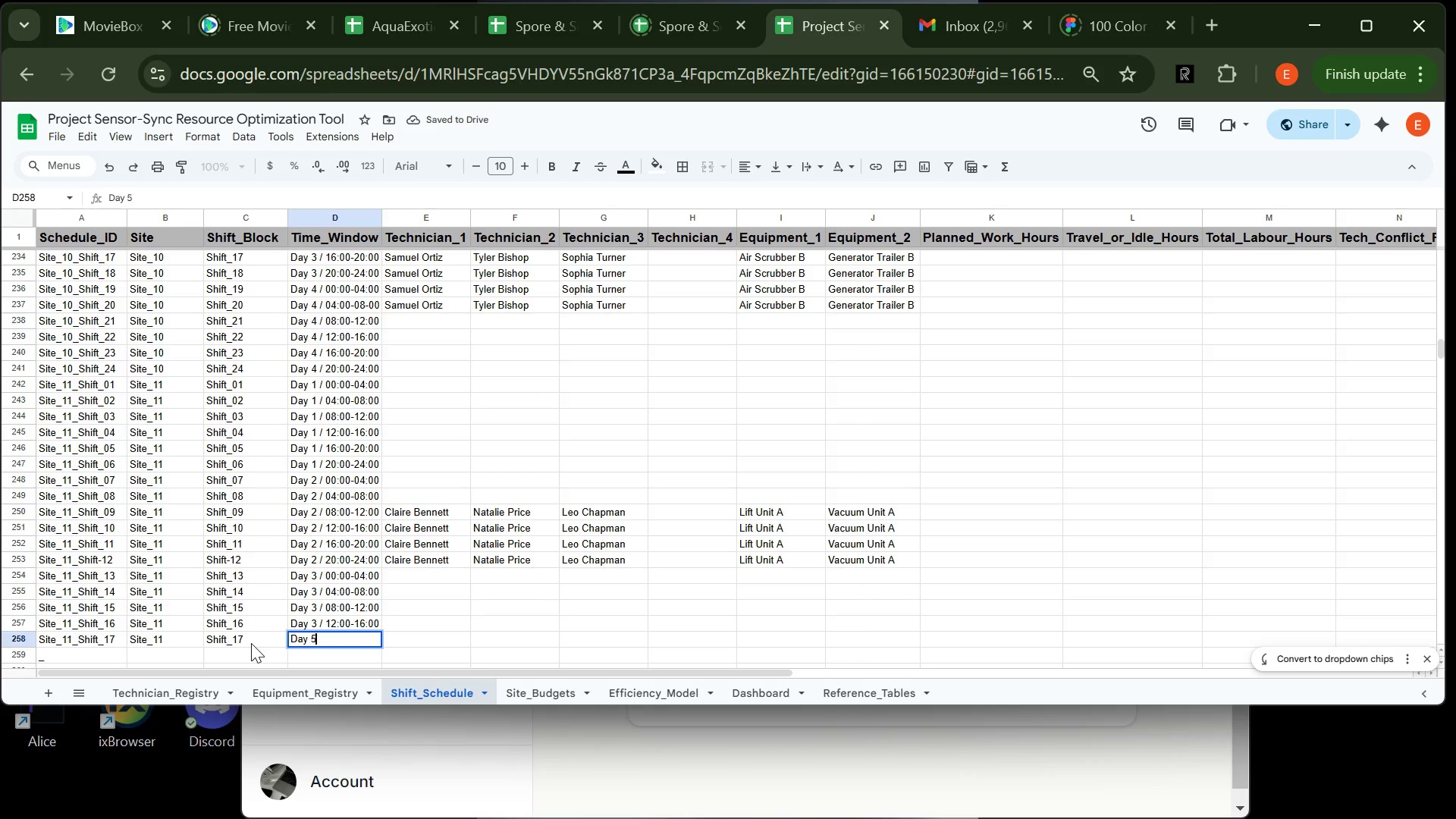 
key(Enter)
 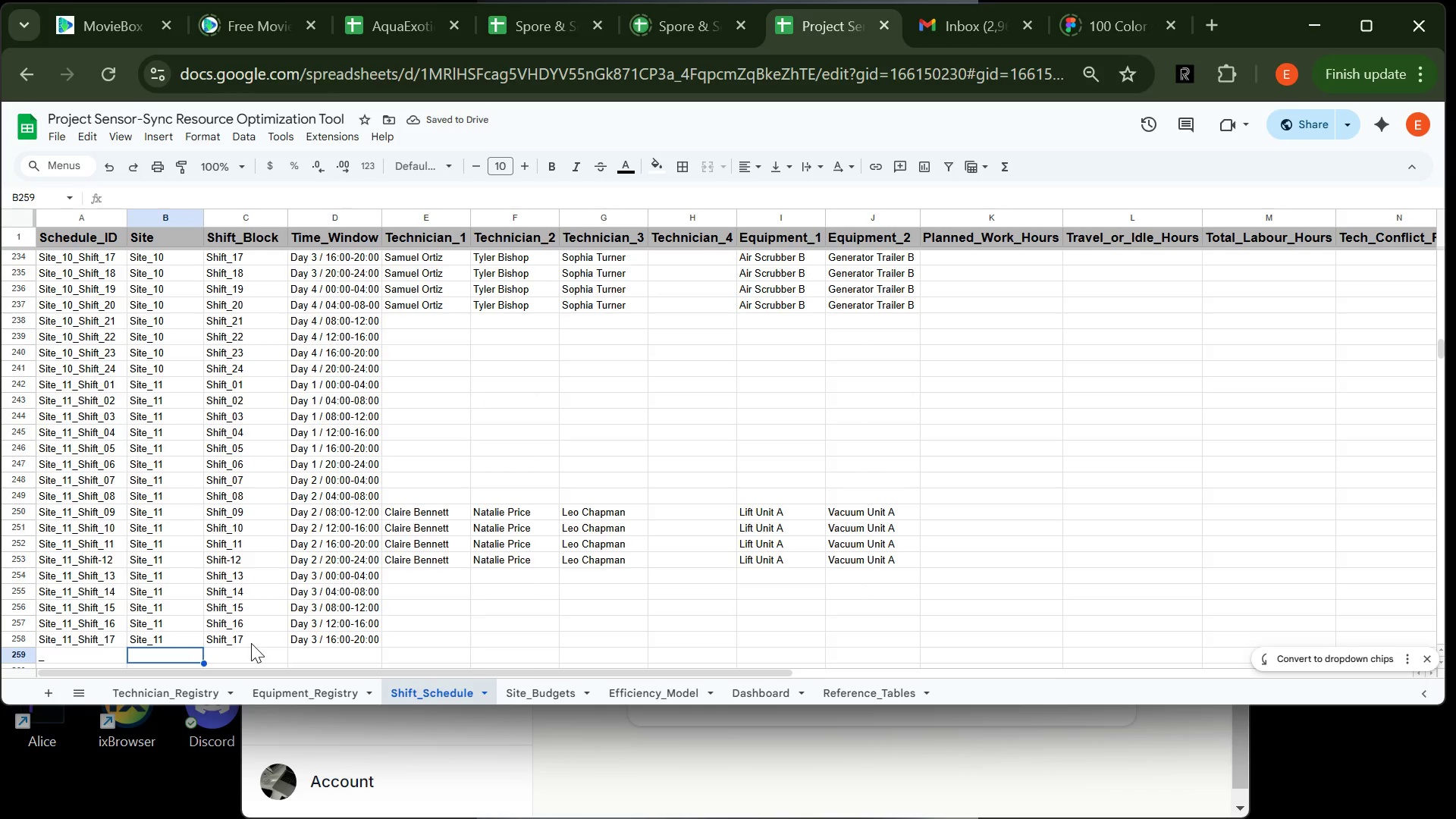 
type(Site_11)
key(Tab)
type(Shift_18)
key(Tab)
type(Day 3 / 2)
 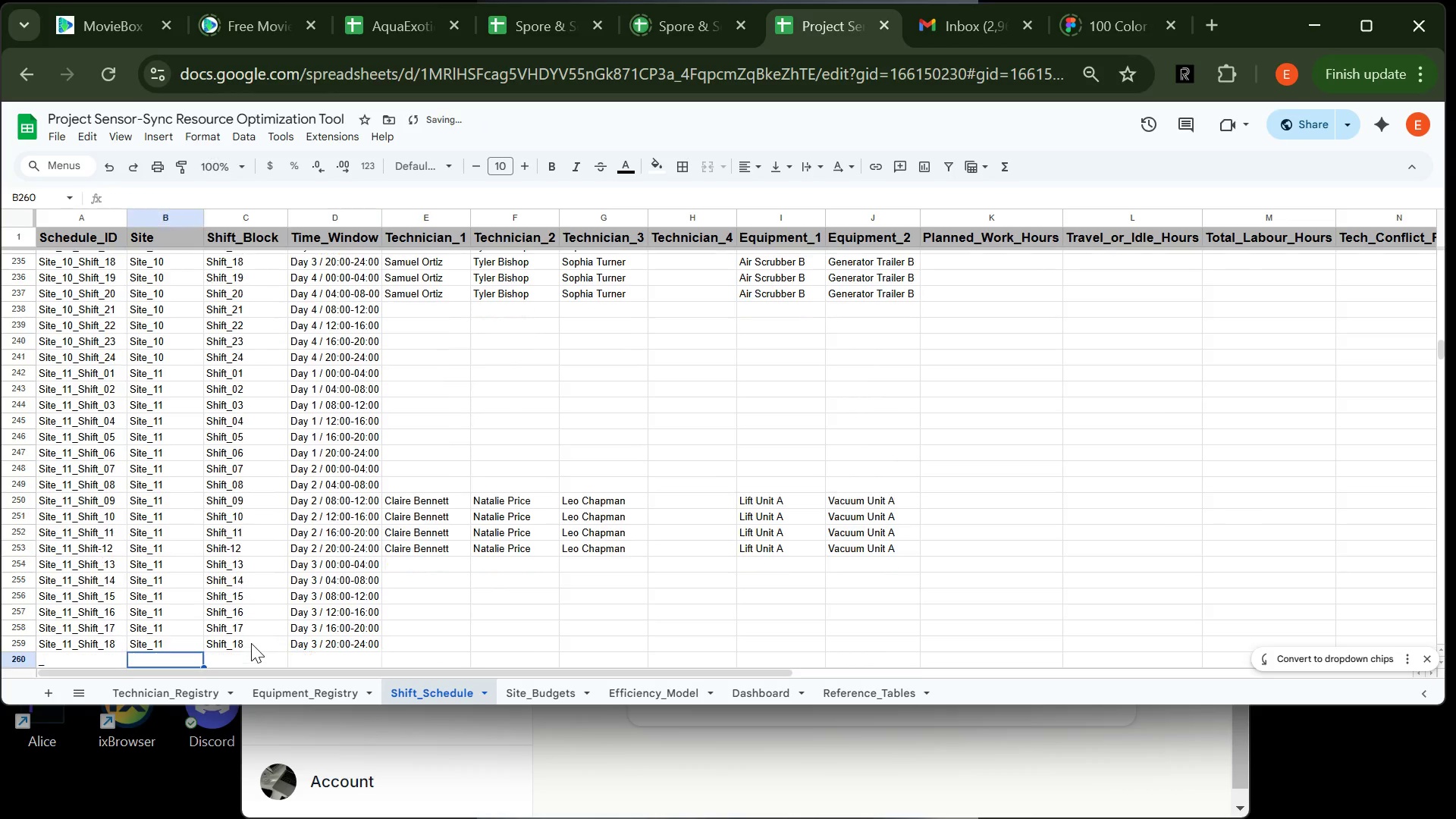 
key(Enter)
 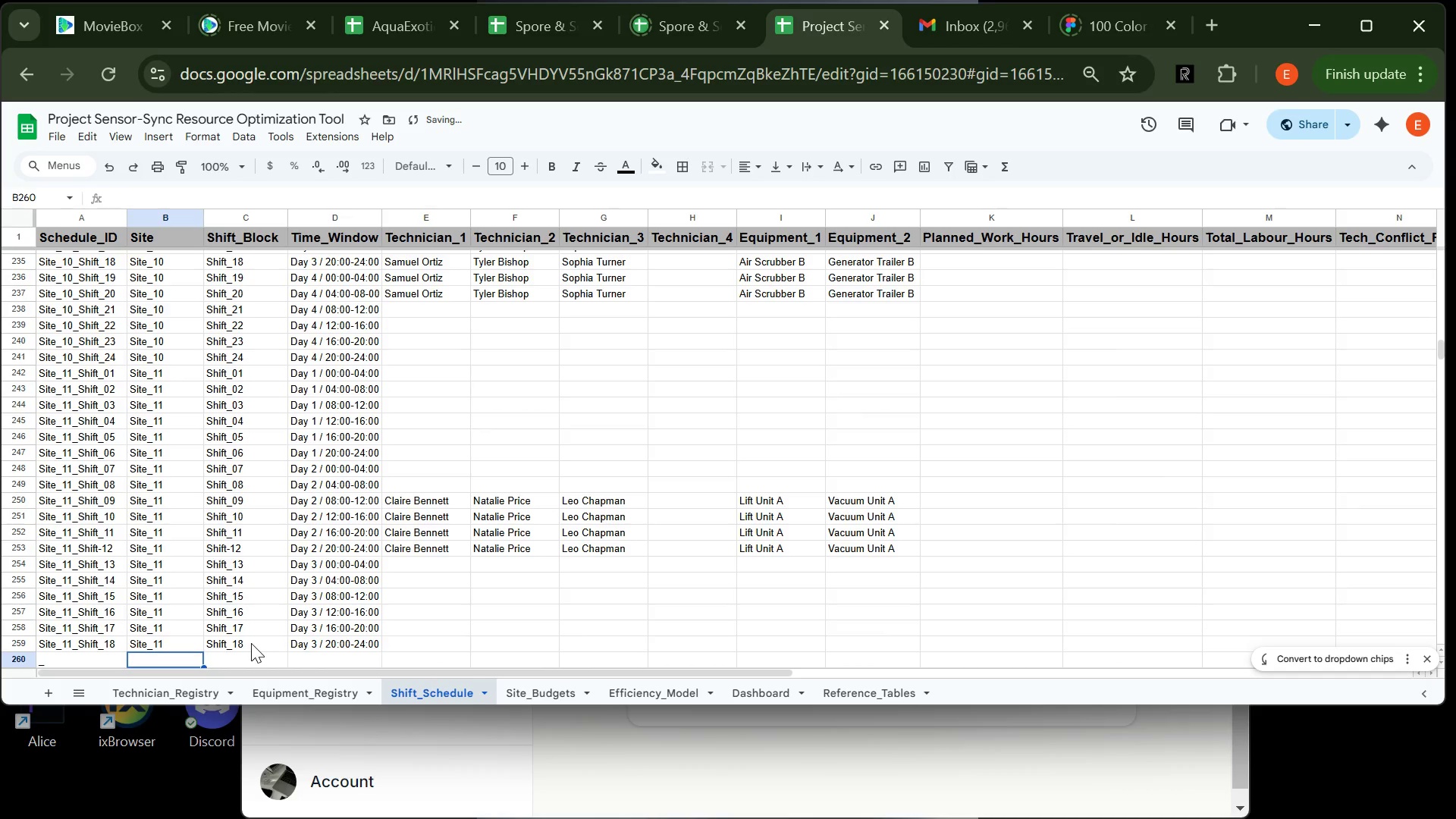 
type(Site)
 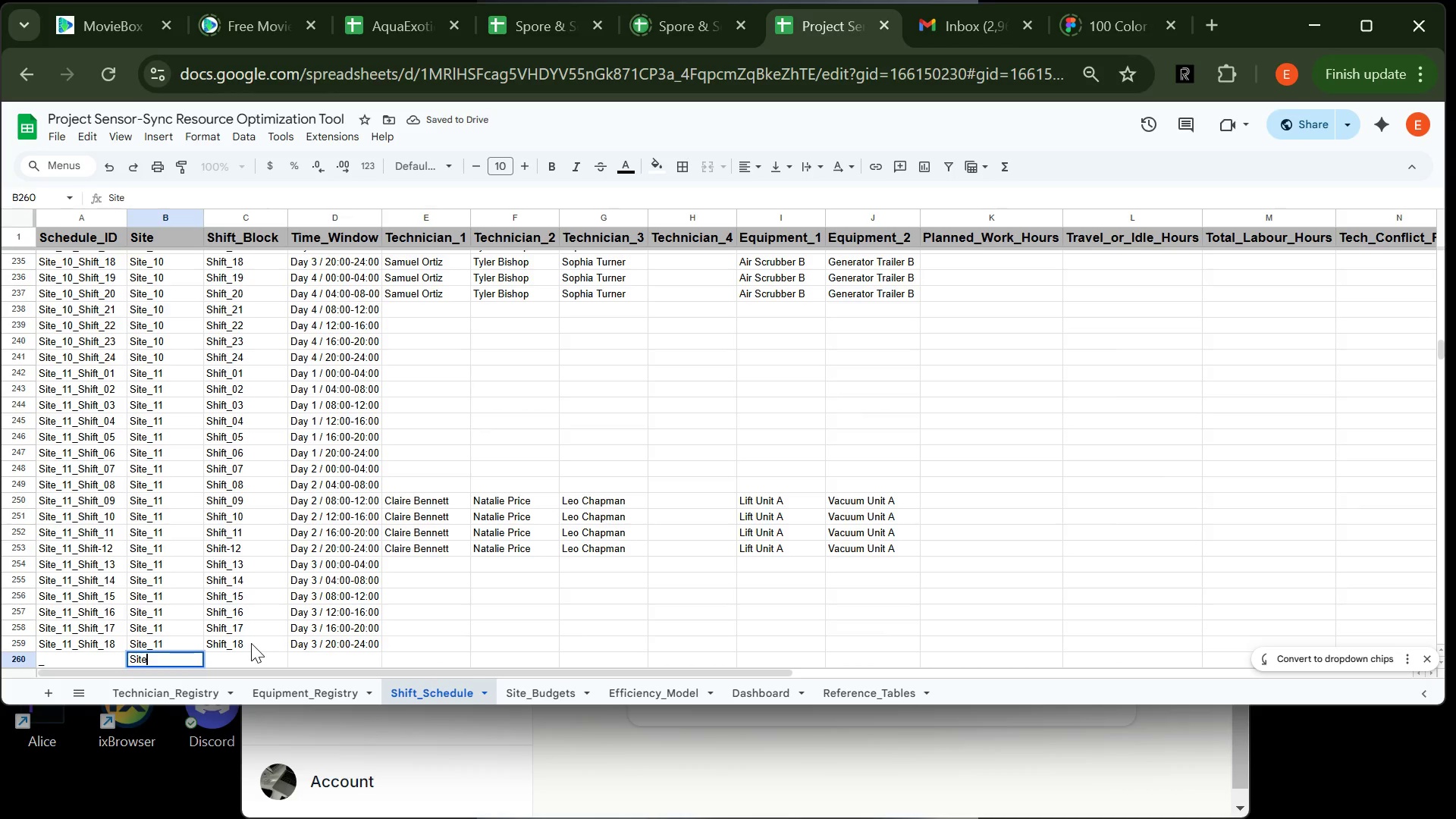 
type(_11)
key(Tab)
type(Shift_19)
key(Tab)
type(Day 3 )
key(Backspace)
key(Backspace)
type(4/)
key(Backspace)
type( / 00)
 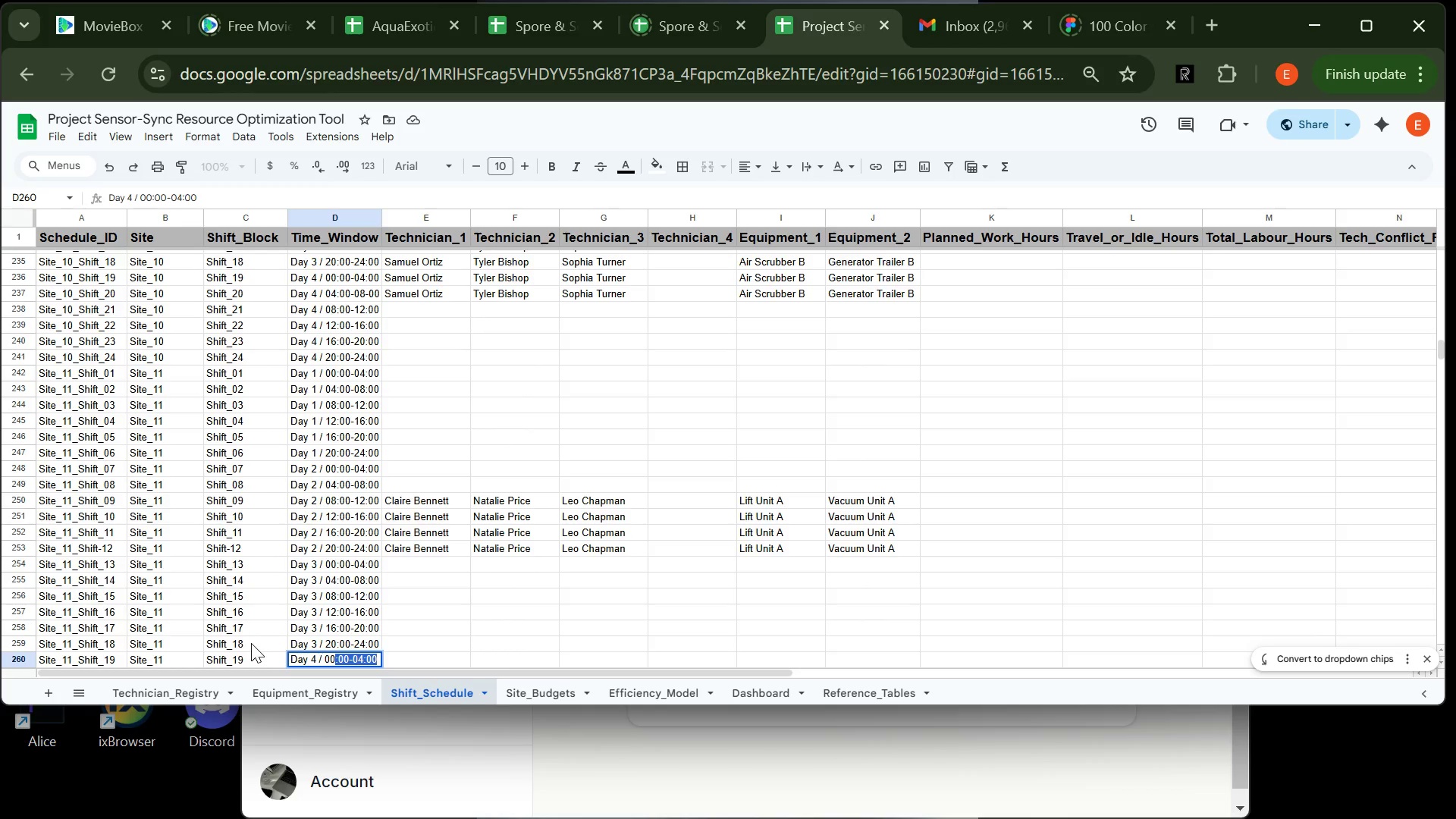 
key(Enter)
 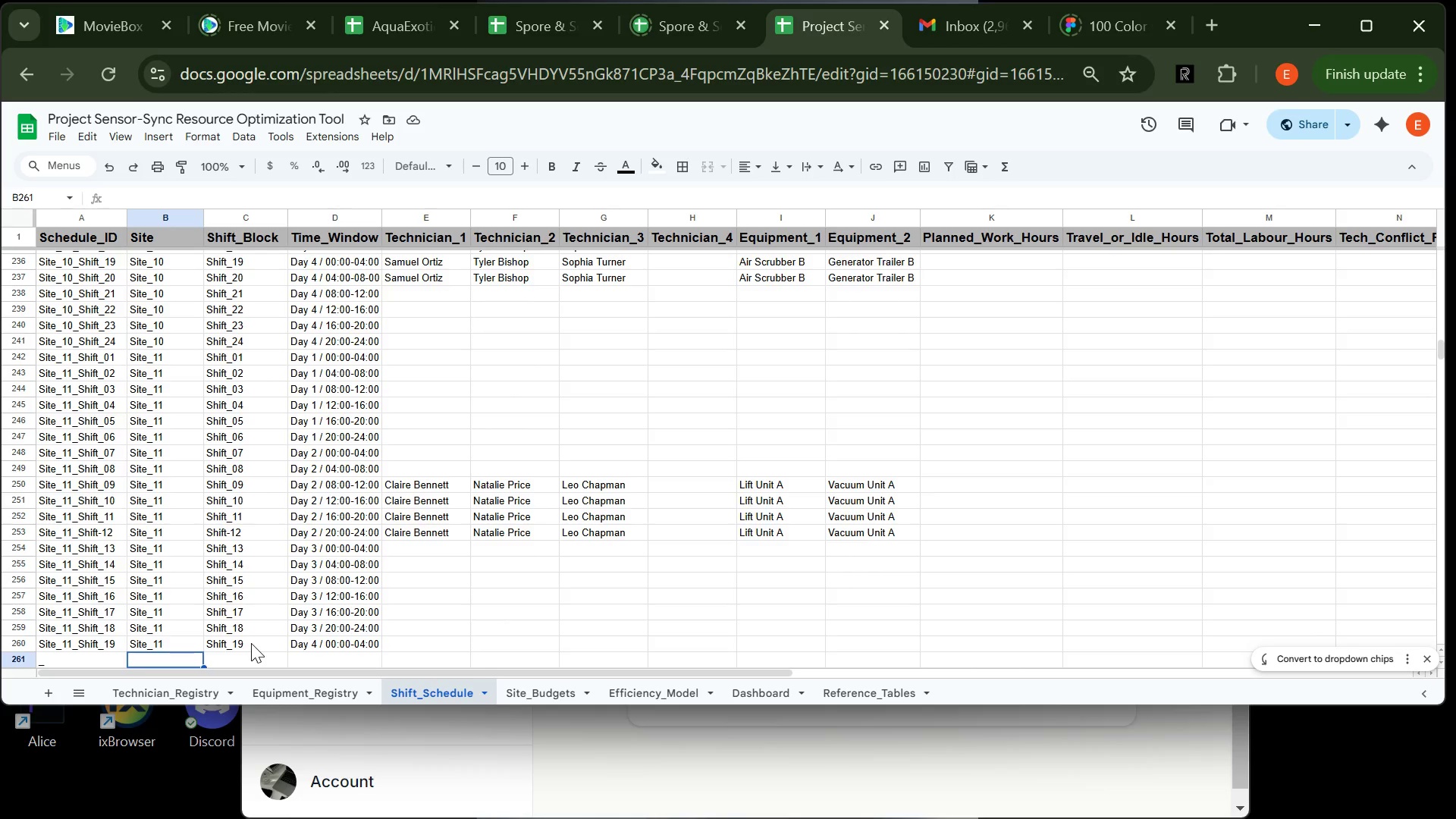 
wait(10.73)
 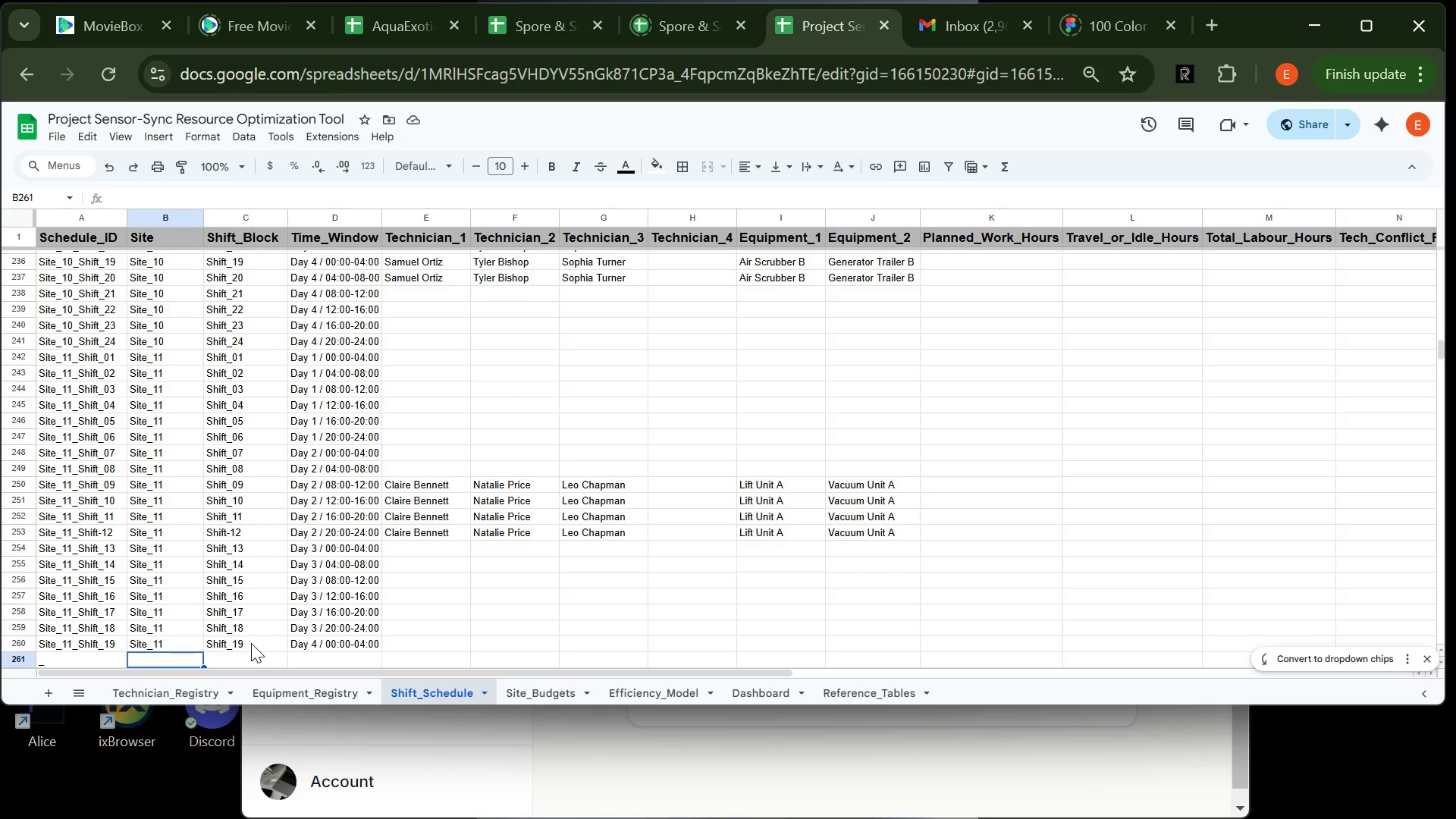 
type(Site_11)
key(Tab)
type(Shift_20)
key(Tab)
type(Day 4 / 04)
 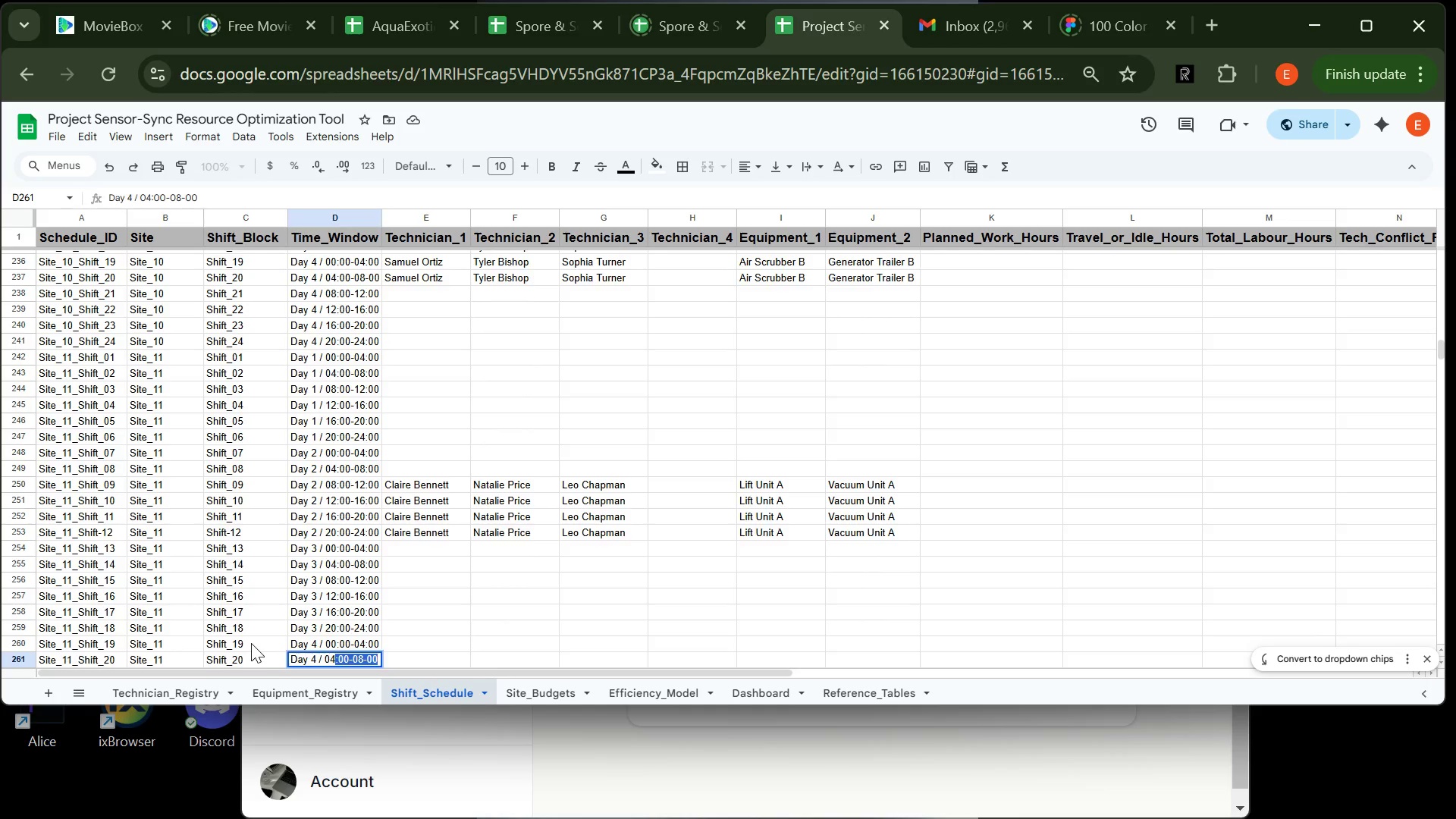 
key(Enter)
 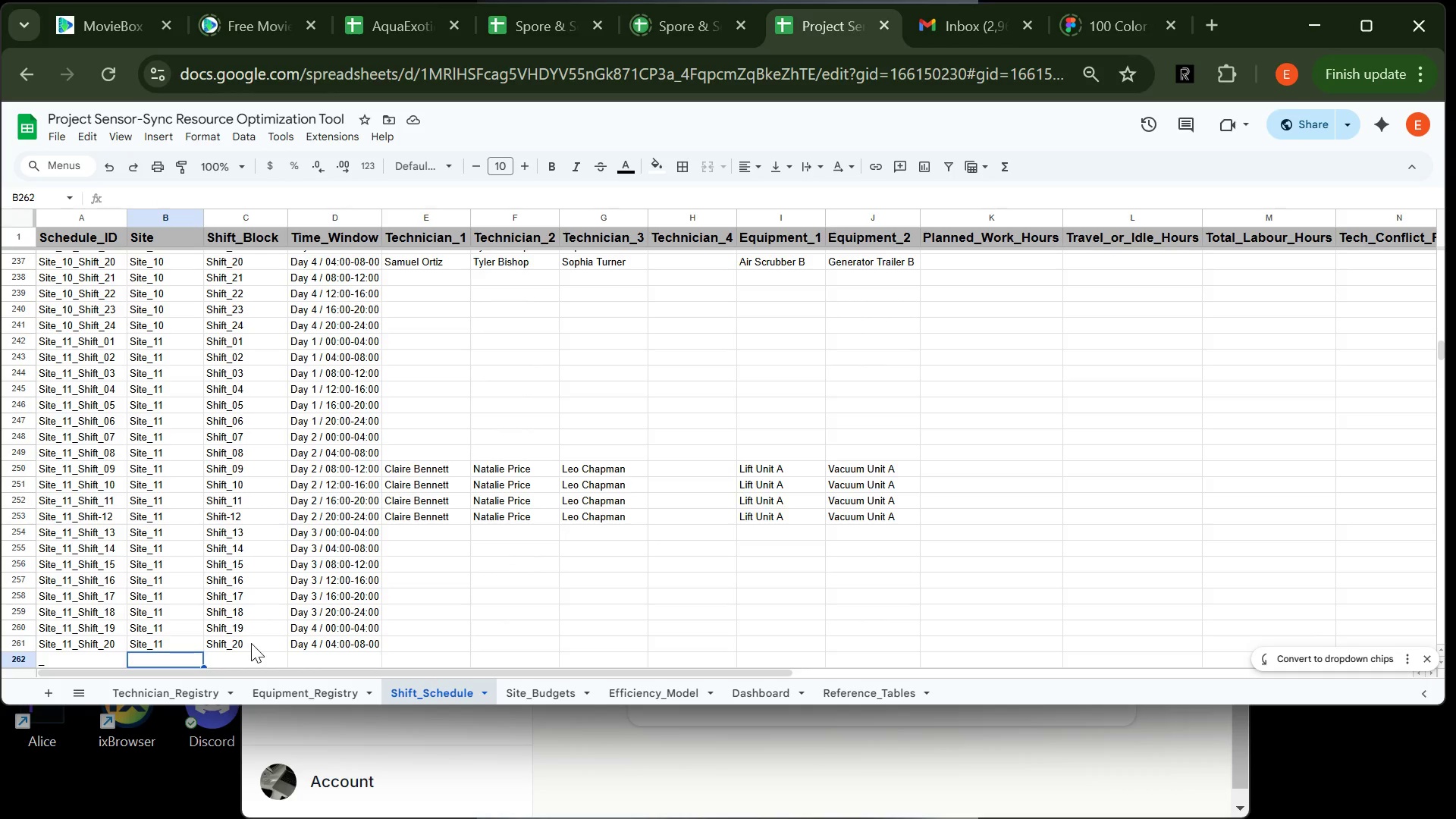 
wait(14.76)
 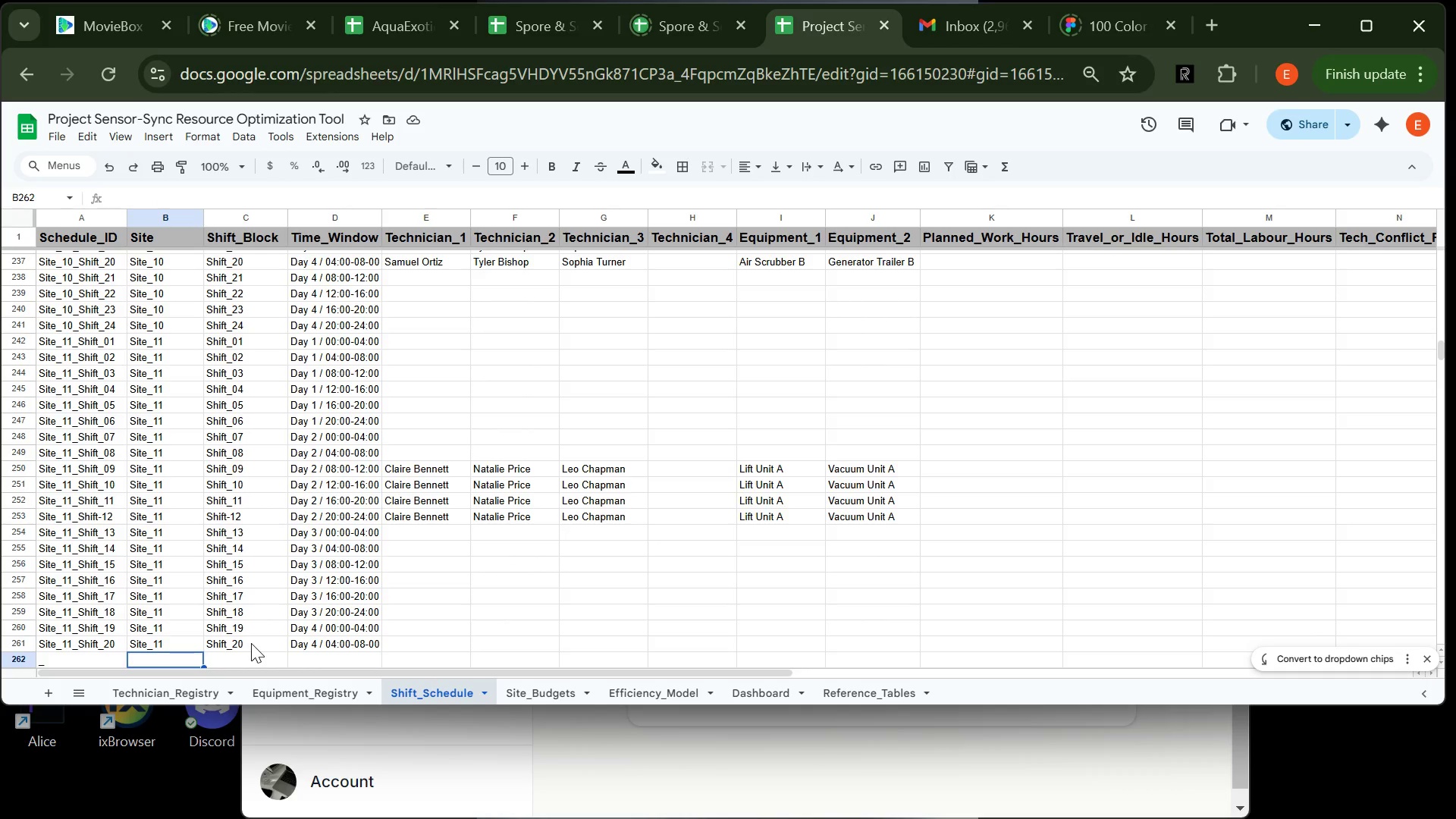 
type(Site-11)
key(Tab)
key(Backspace)
 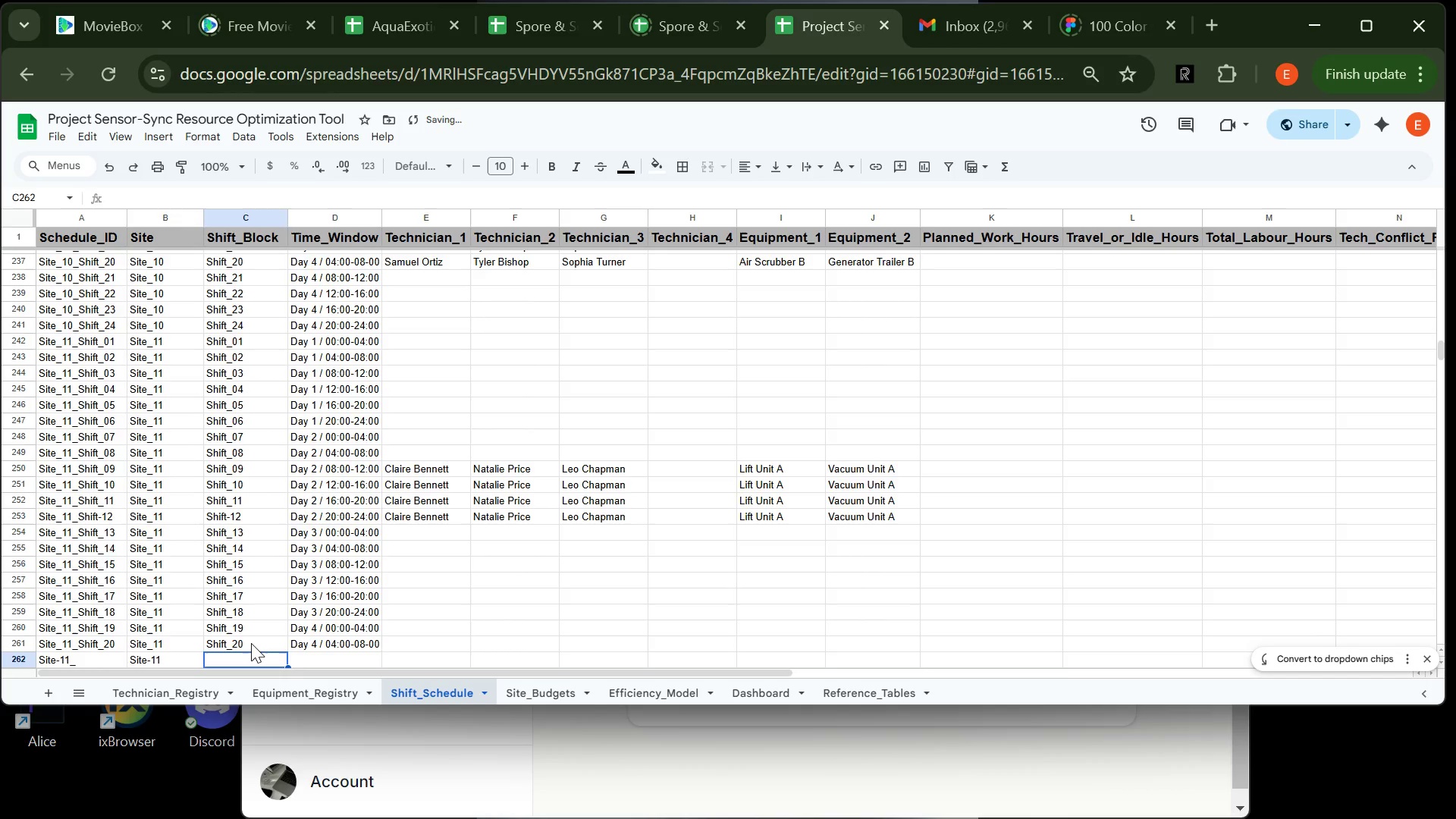 
key(ArrowLeft)
 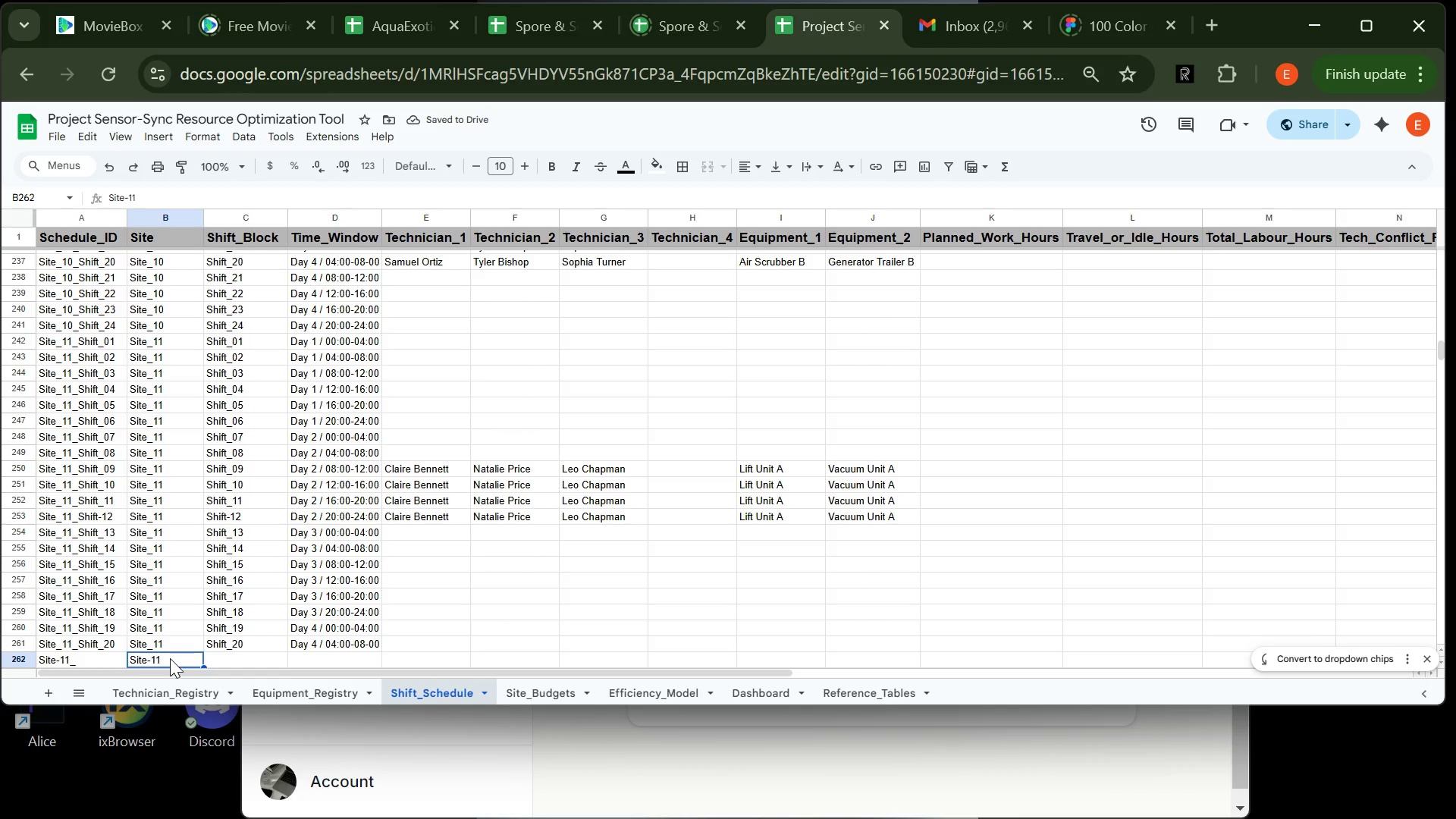 
double_click([170, 657])
 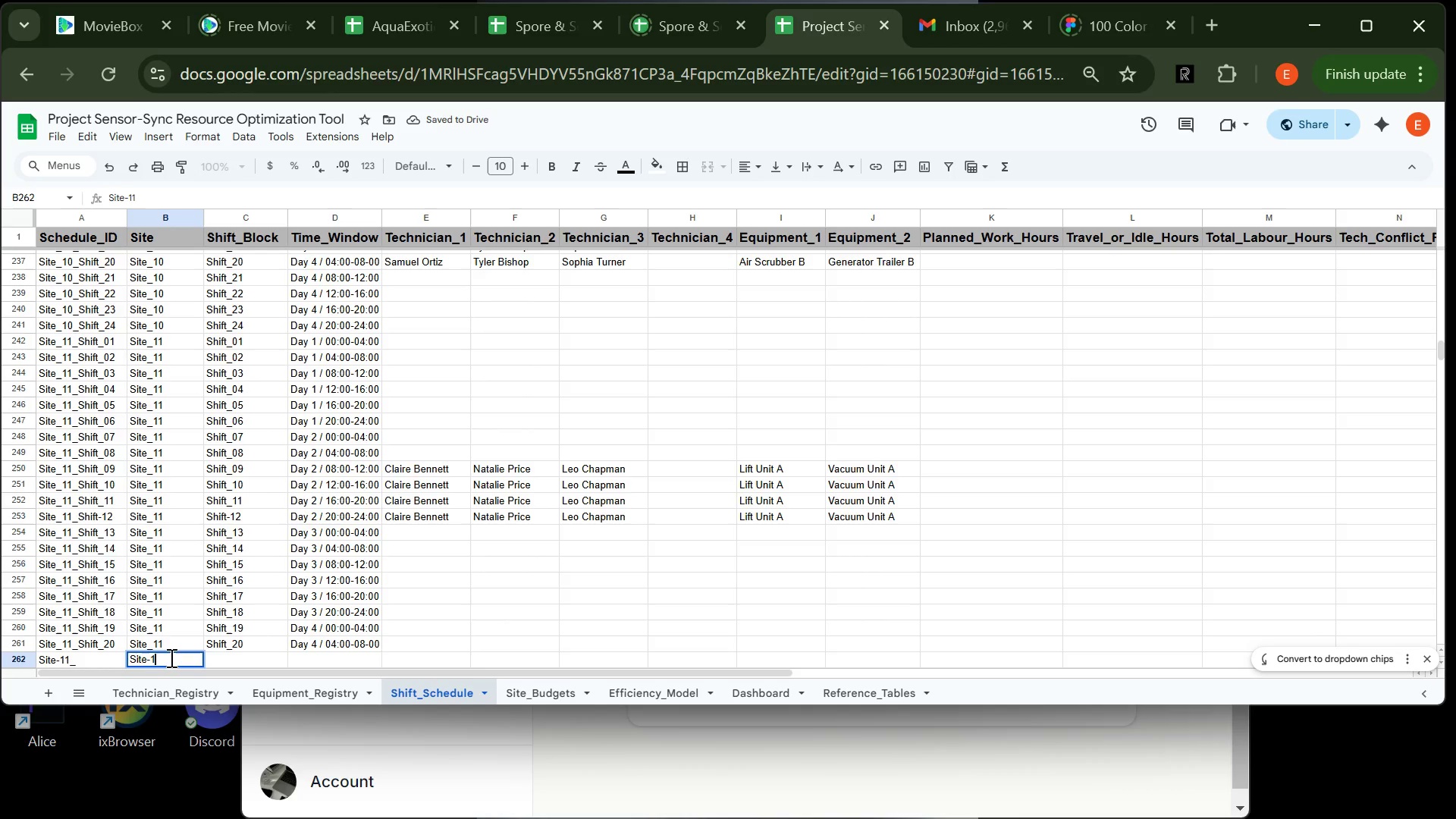 
key(Backspace)
key(Backspace)
key(Backspace)
type(_11)
key(Tab)
type(SHift)
key(Backspace)
key(Backspace)
key(Backspace)
key(Backspace)
type(hidt)
key(Backspace)
key(Backspace)
type(ft_21)
key(Tab)
type(Day 4 / 08)
 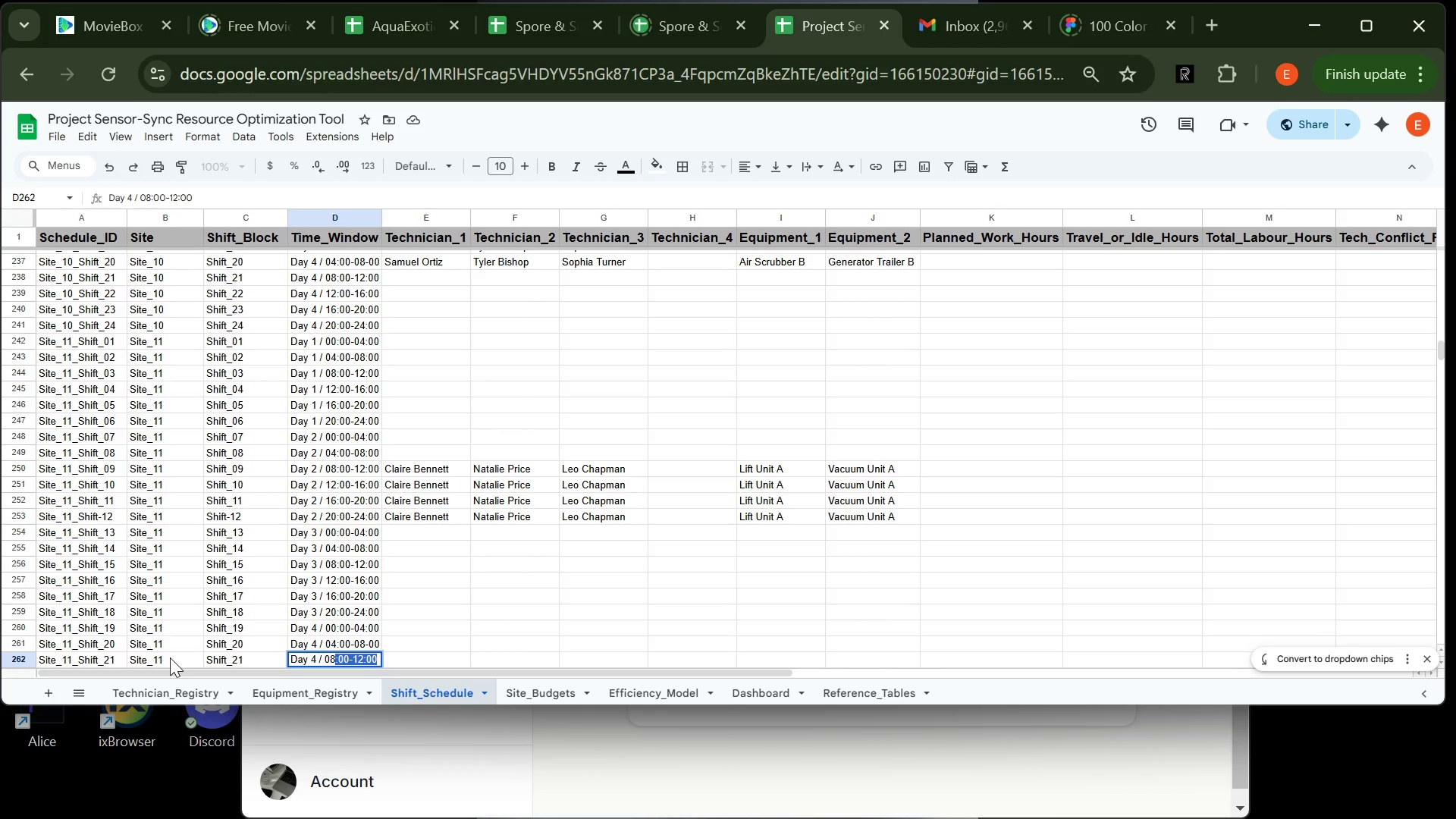 
key(Enter)
 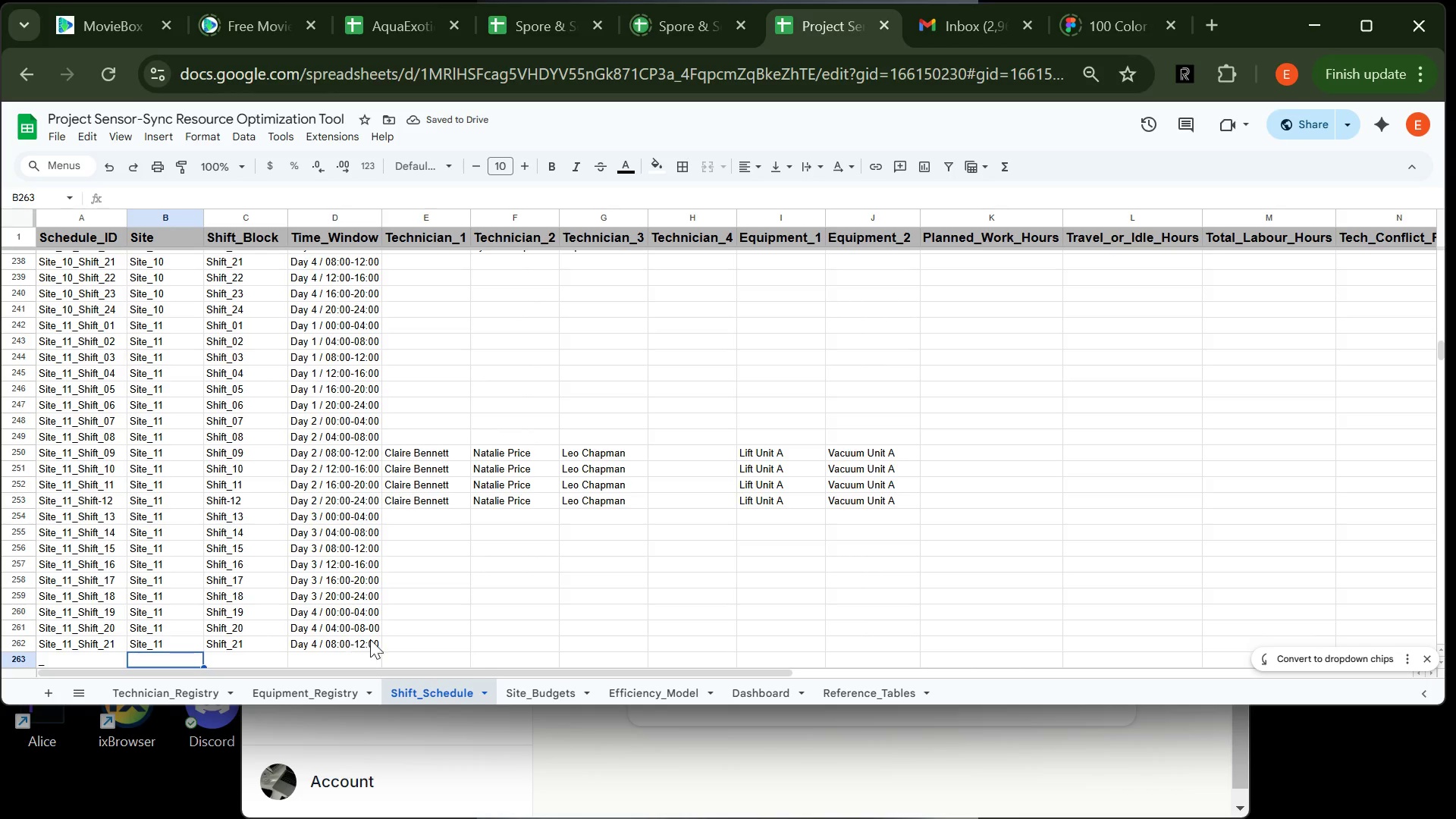 
left_click([406, 640])
 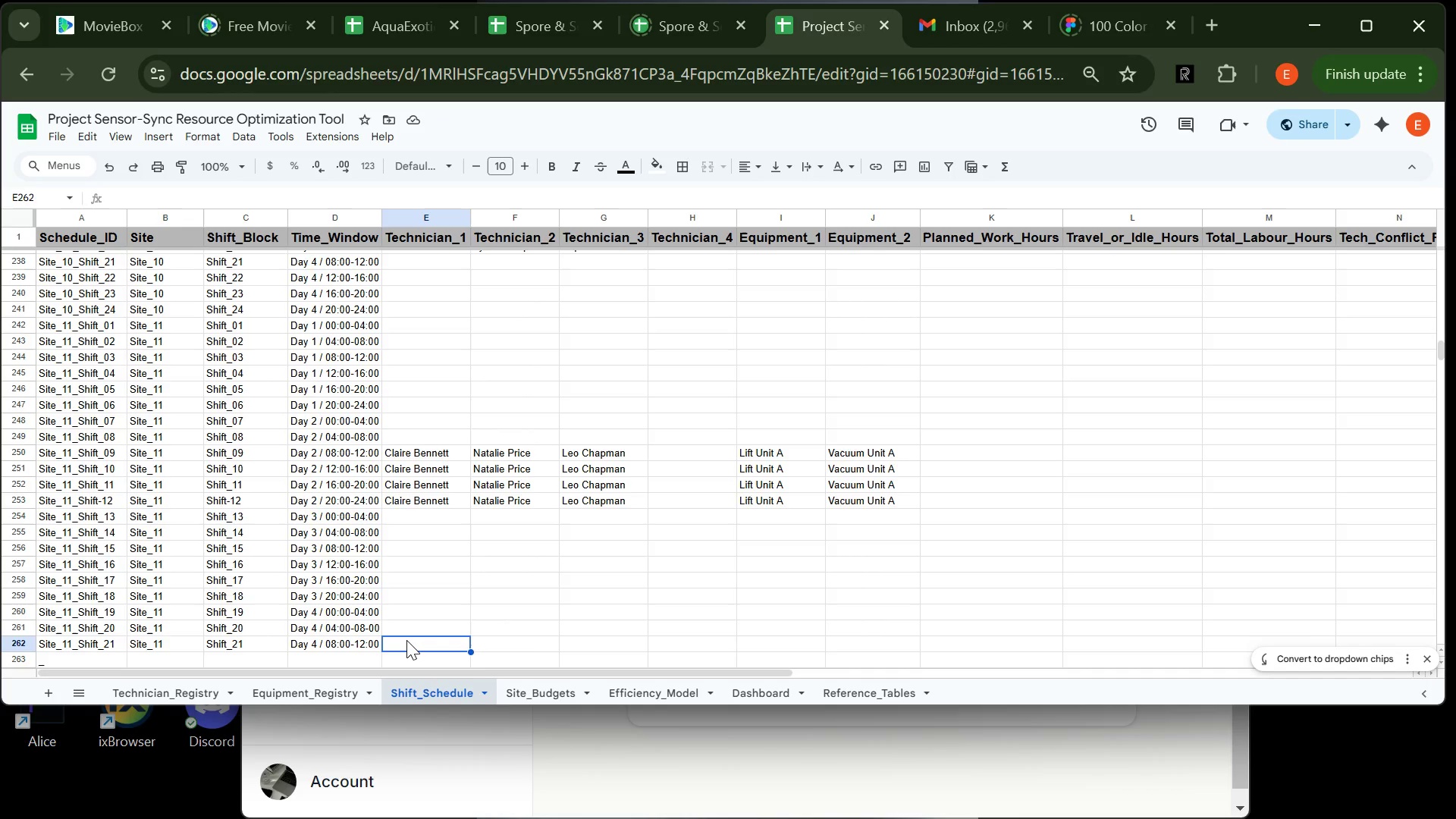 
type(Claire Bennett)
key(Tab)
type(Natalie Price)
key(Tab)
type(Leo Chapman)
key(Tab)
key(Tab)
type(Lift Unit A)
key(Tab)
 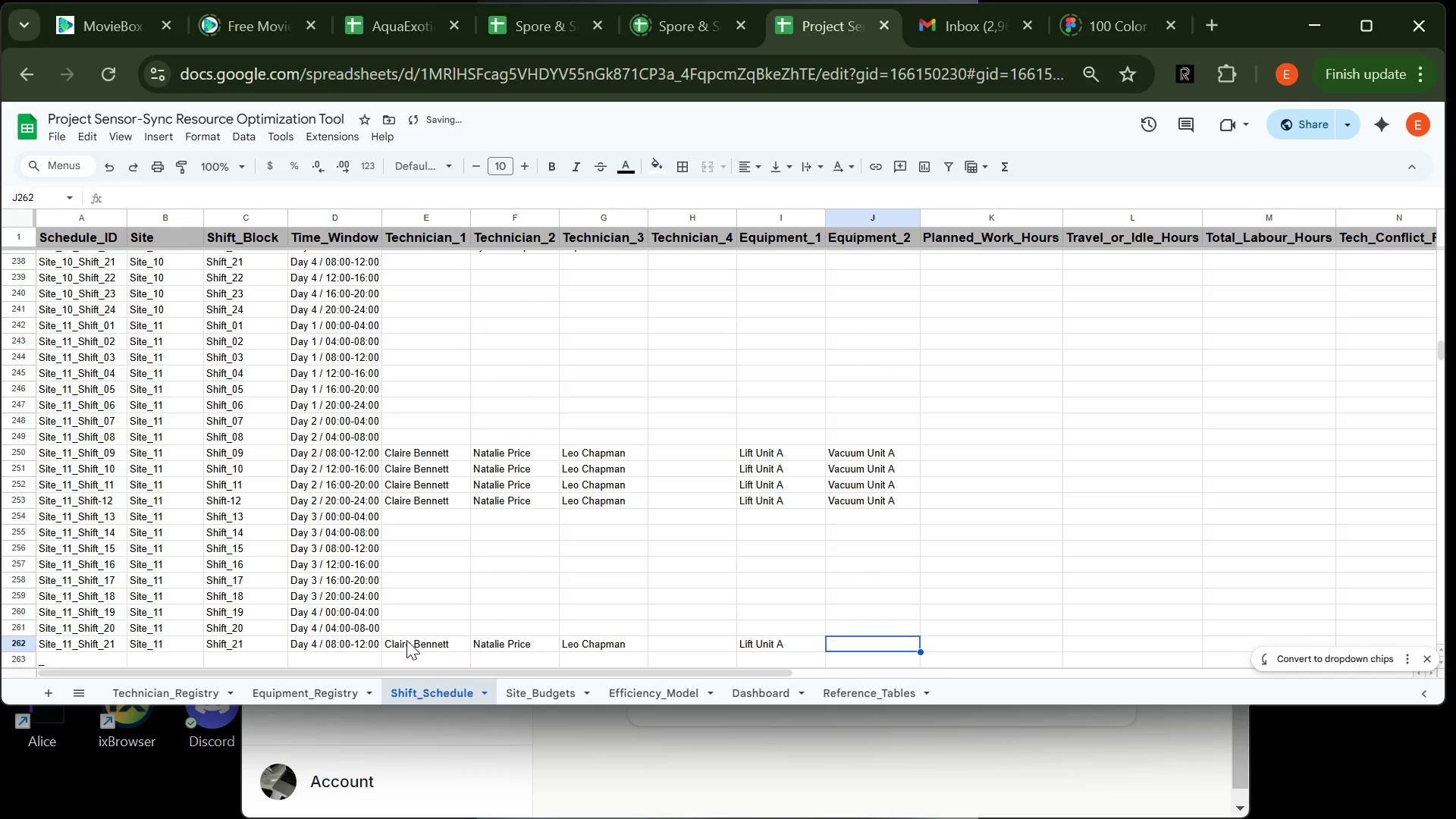 
type(Vacuum UNit )
key(Backspace)
key(Backspace)
key(Backspace)
key(Backspace)
type(nit A)
 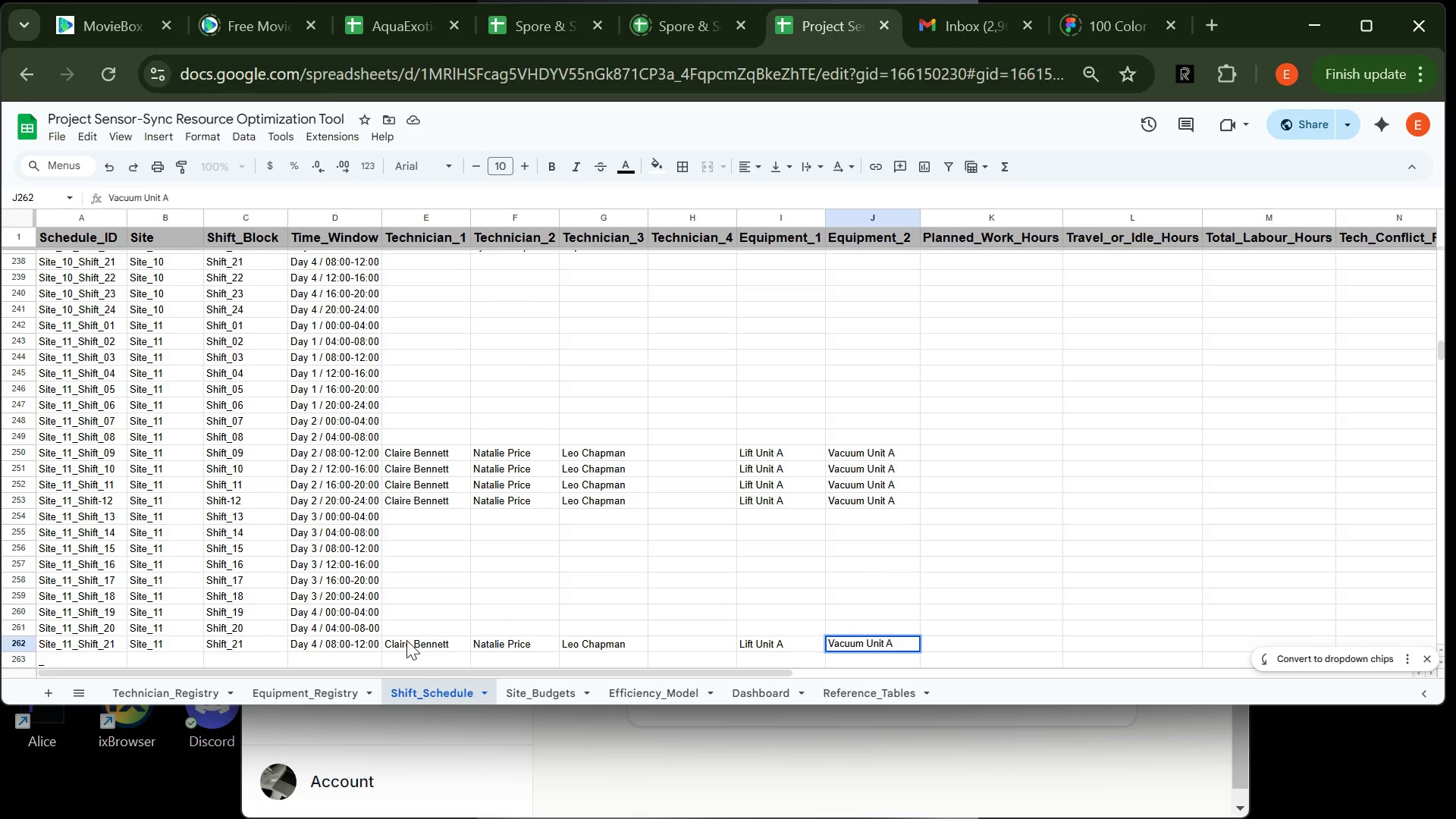 
key(Enter)
 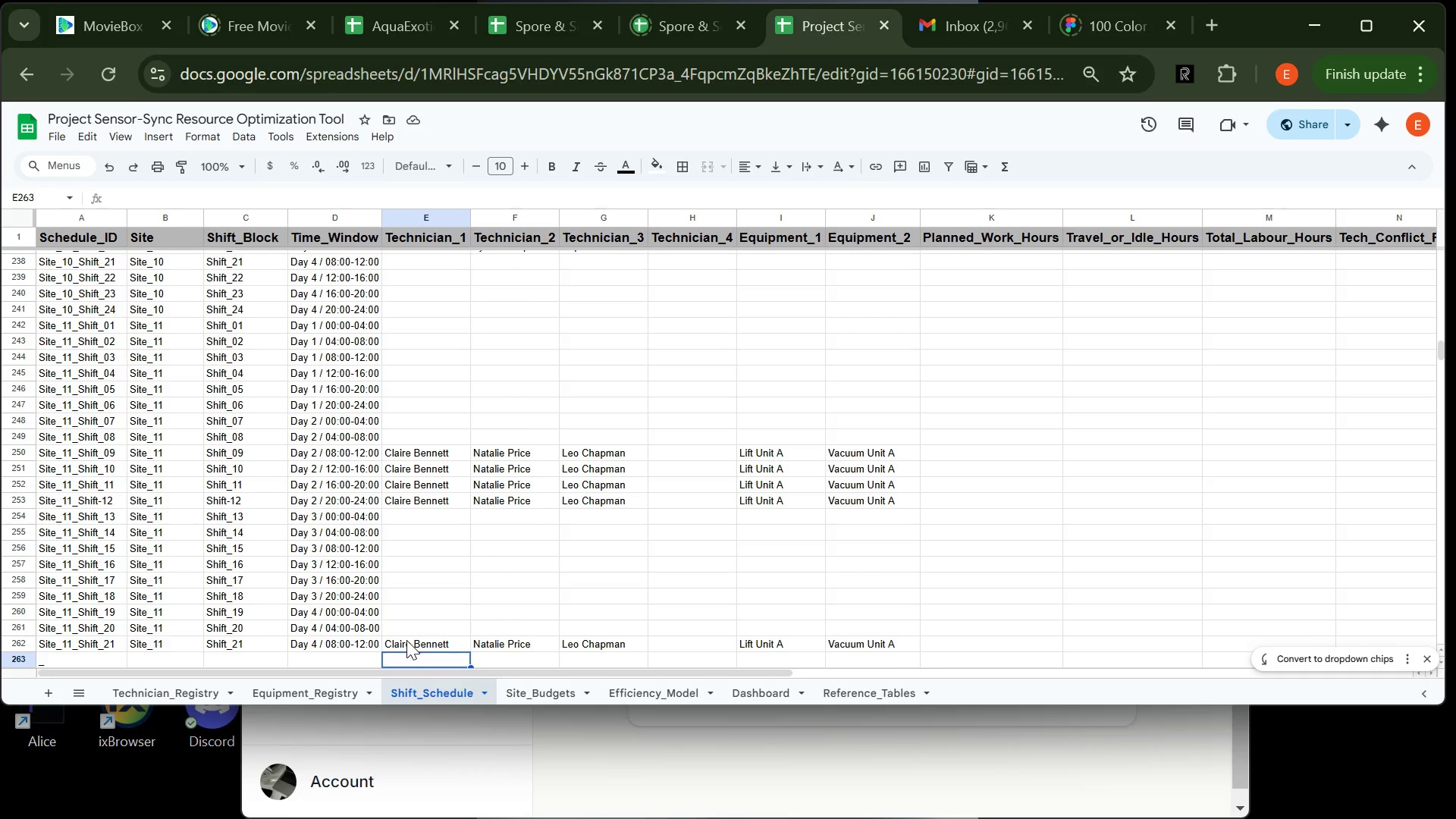 
wait(7.69)
 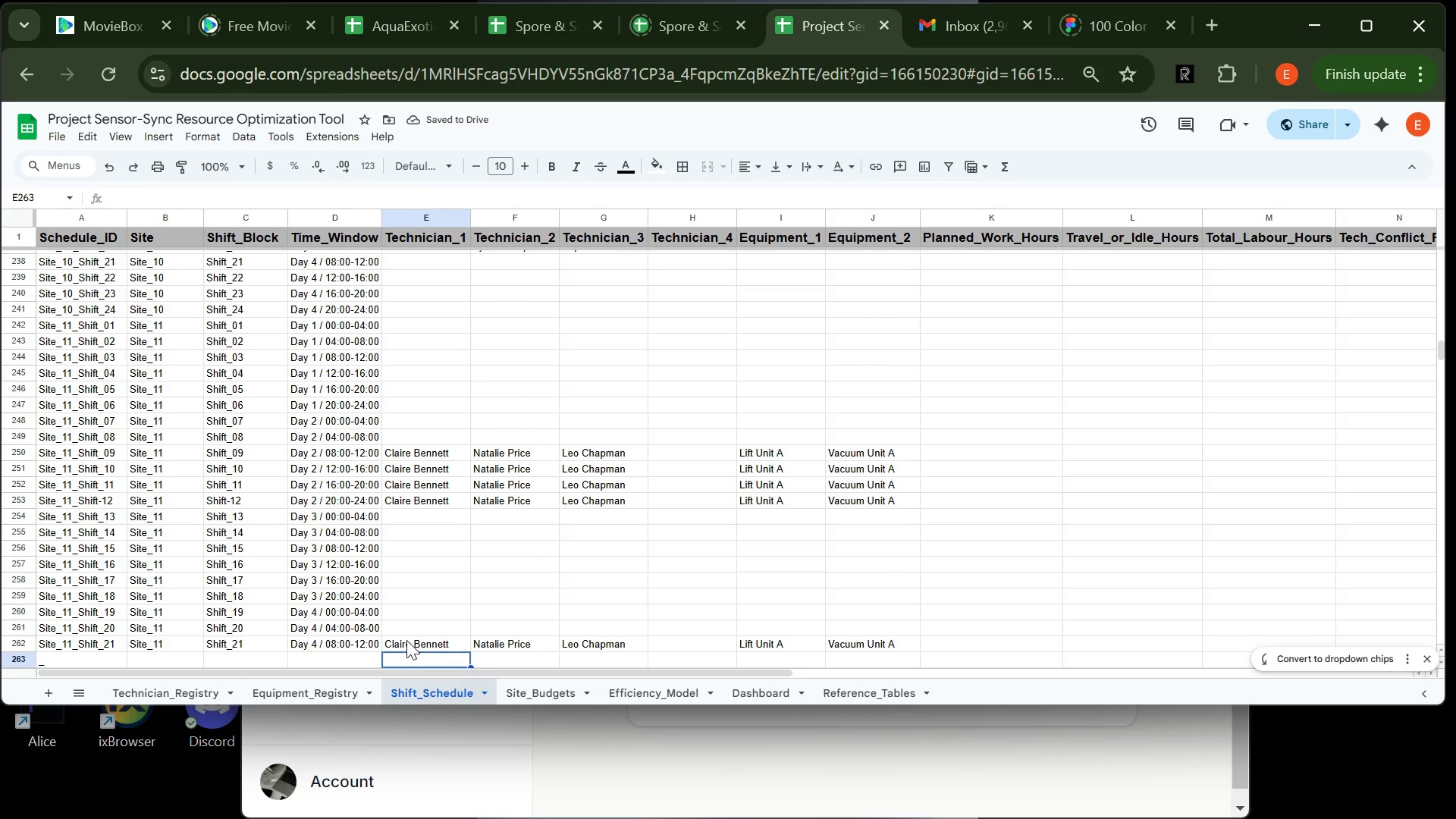 
left_click([149, 653])
 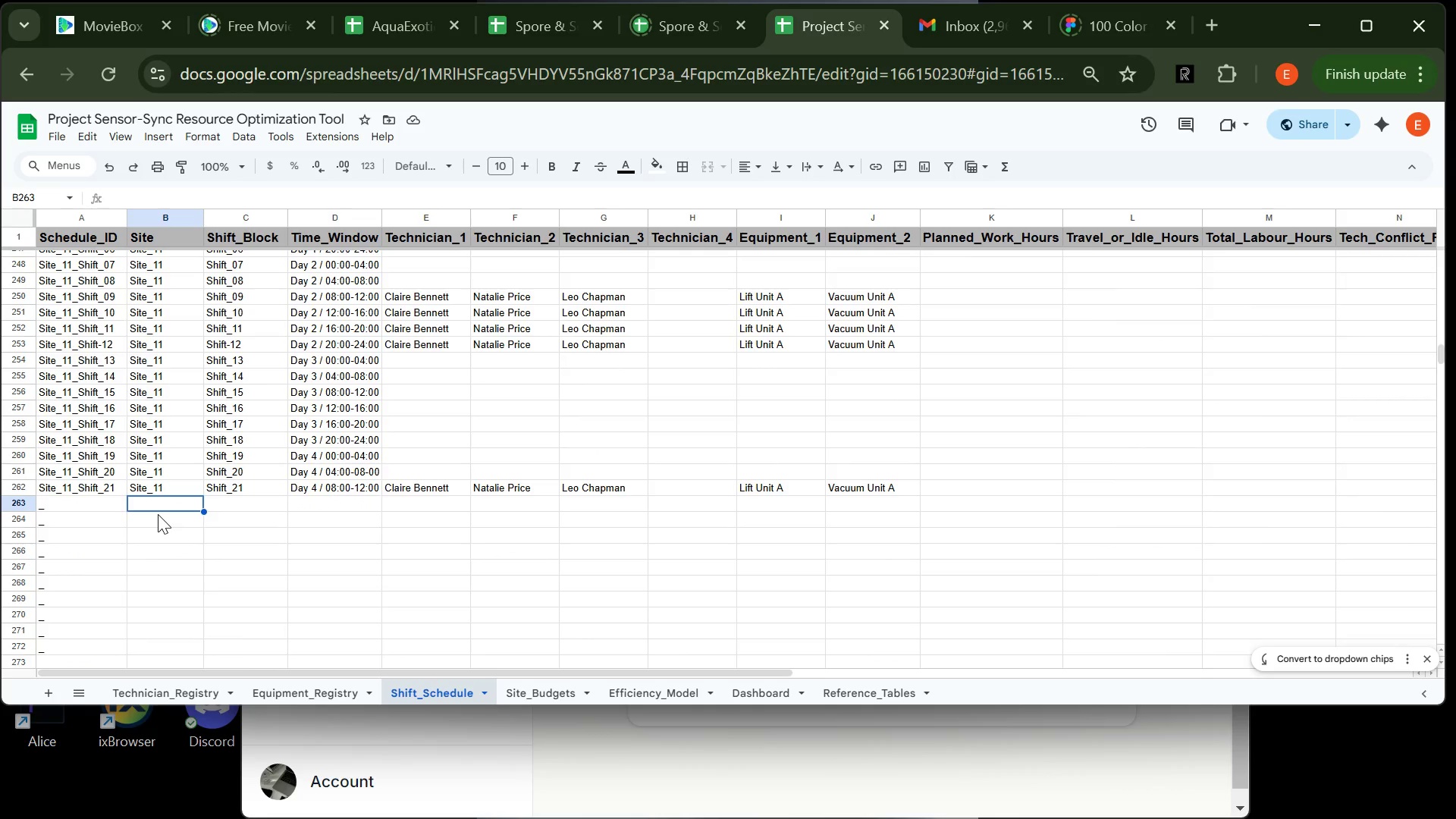 
type(Site_11)
key(Tab)
type(Shift_22)
key(Tab)
type(Day 4 / 12)
key(Tab)
type(C)
key(Tab)
type(n)
key(Tab)
 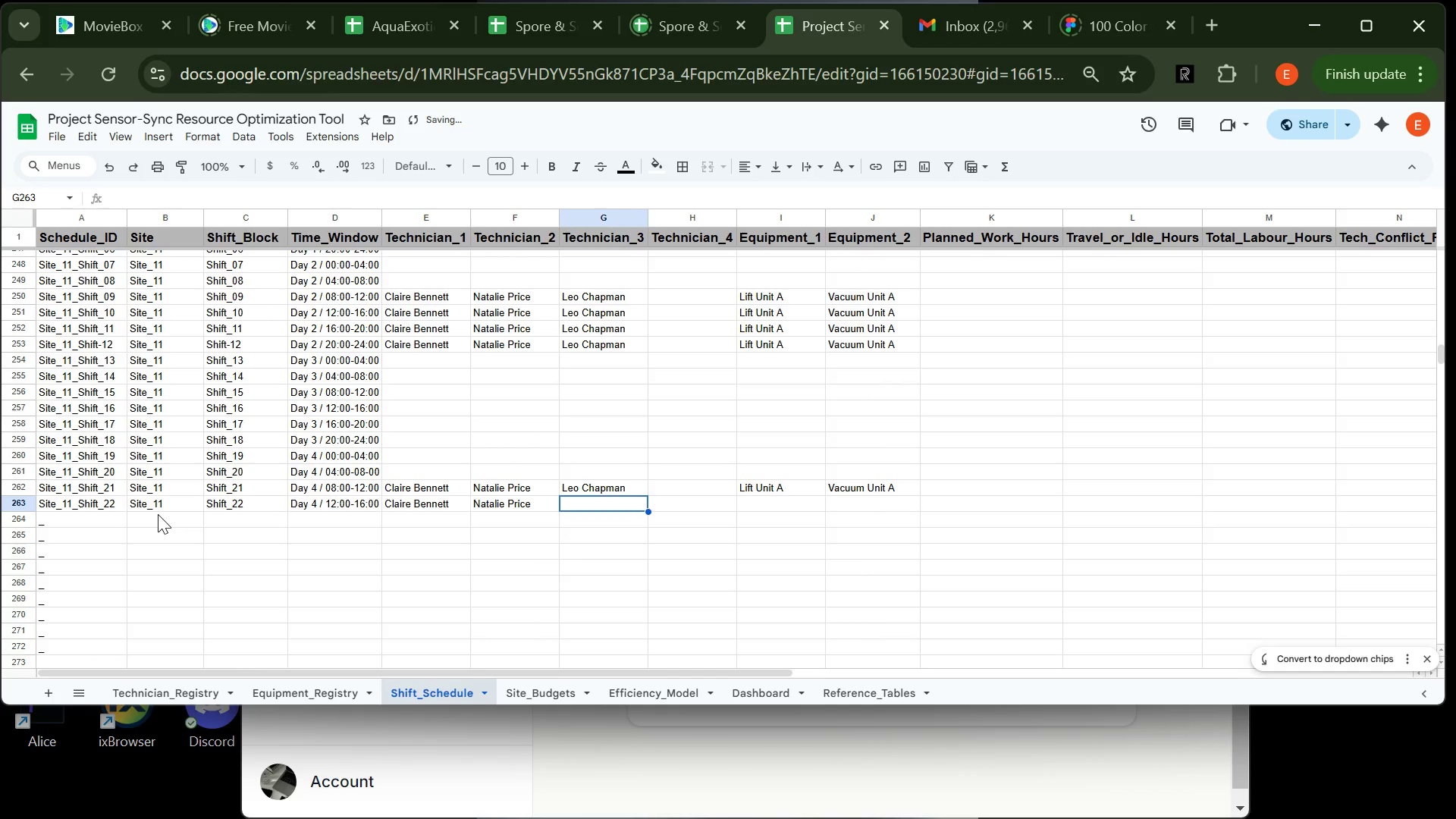 
hold_key(key=Tab, duration=0.42)
 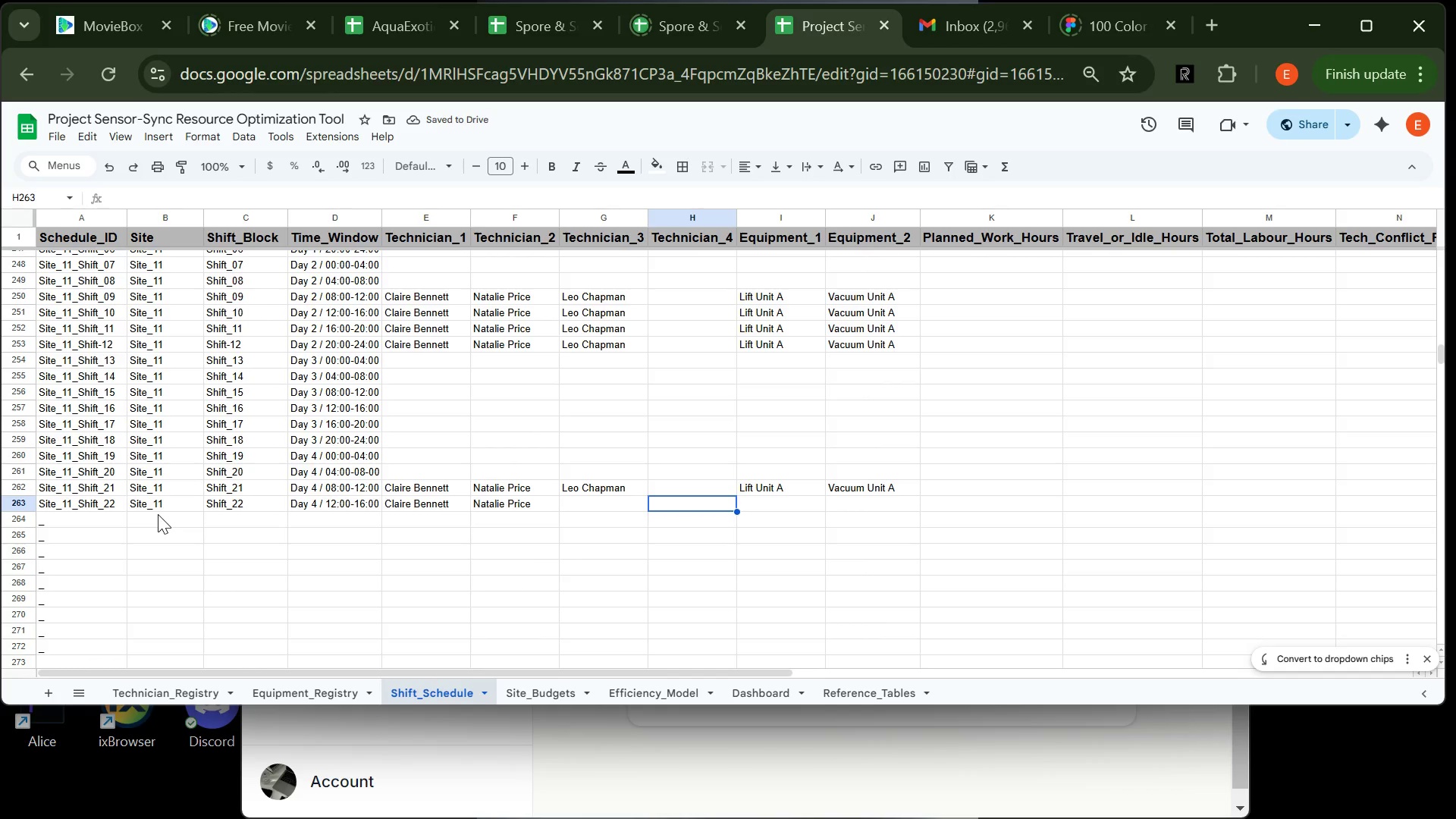 
key(ArrowLeft)
 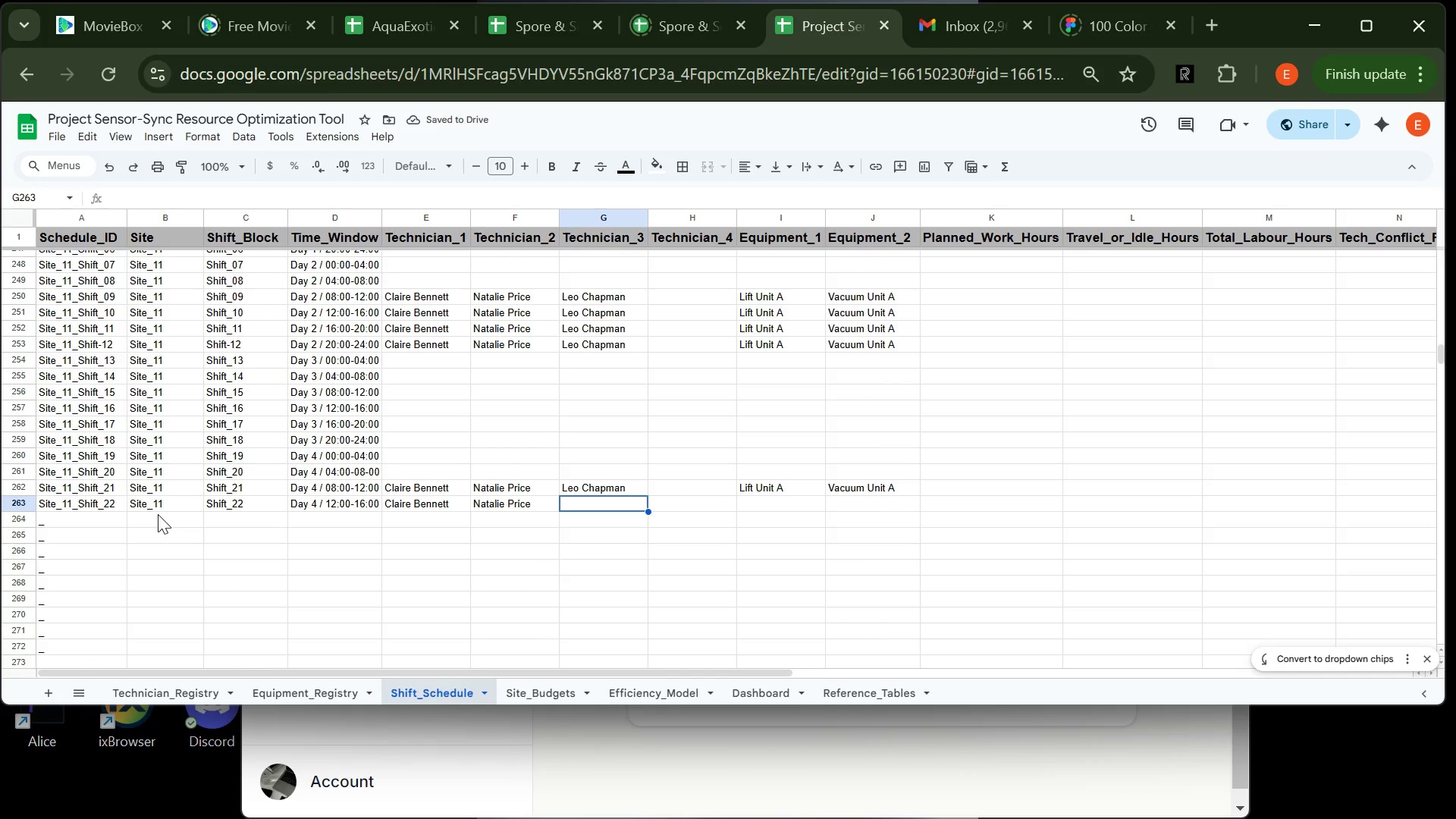 
key(Shift+ShiftLeft)
 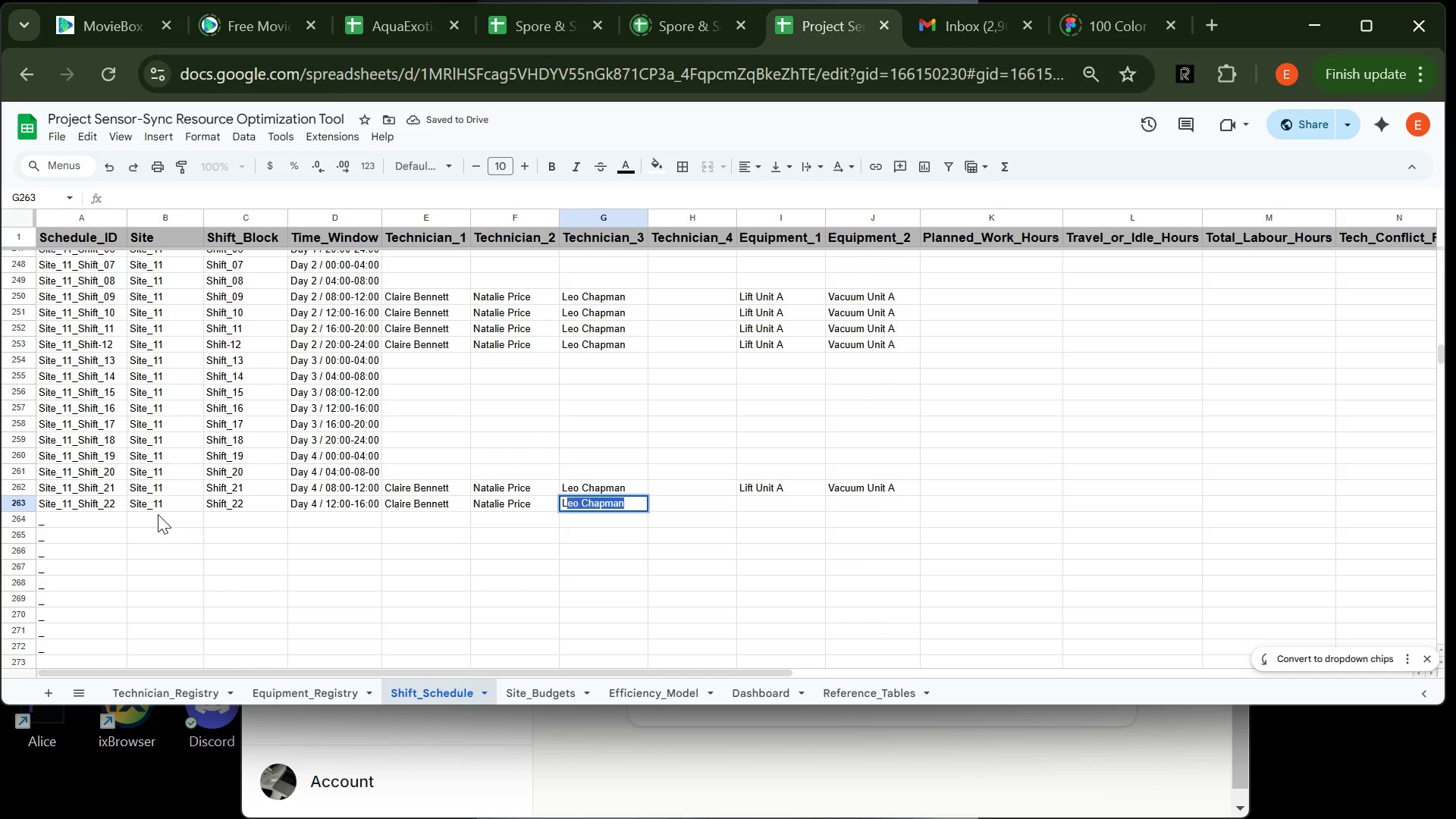 
key(Shift+L)
 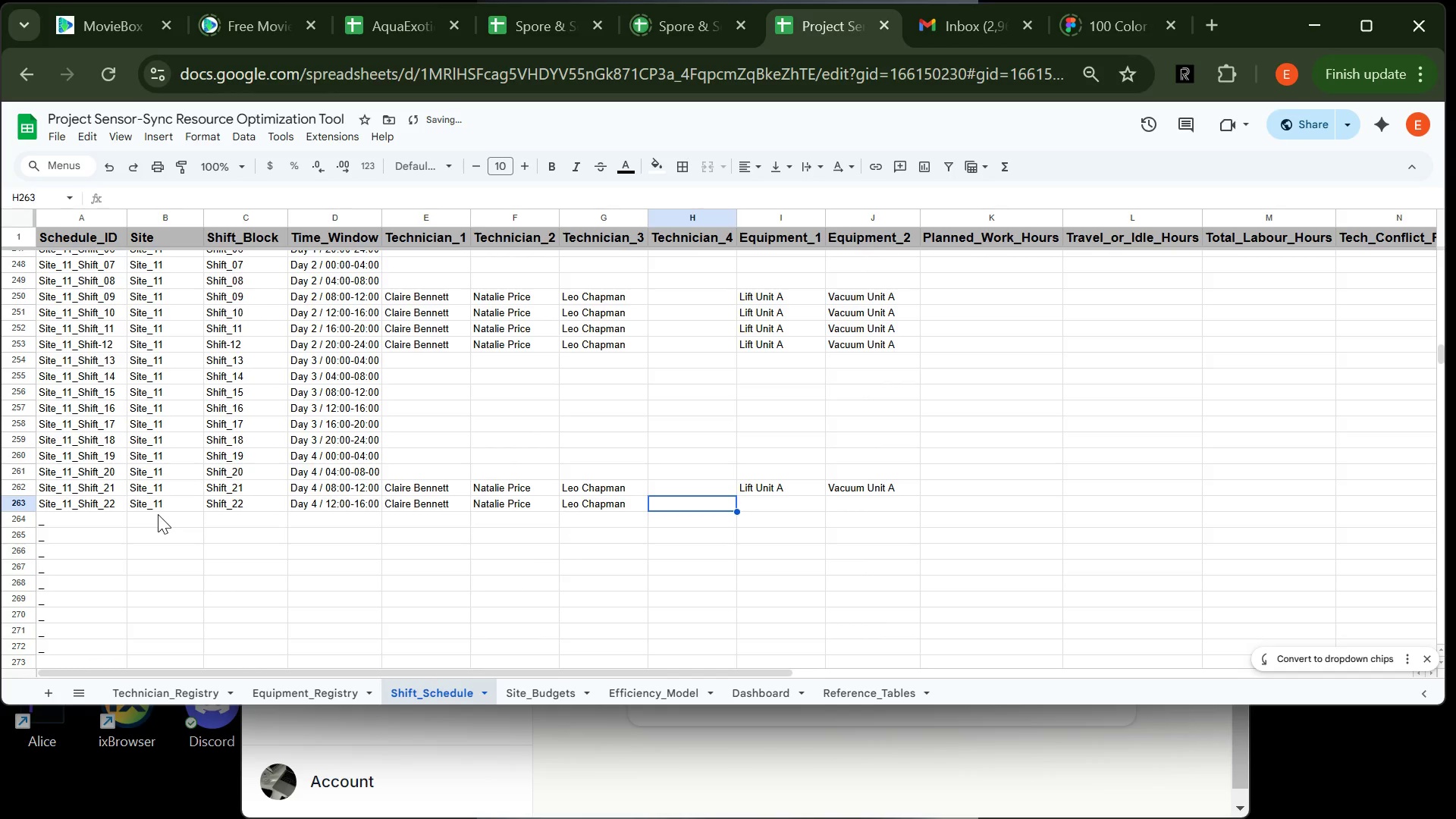 
key(Tab)
 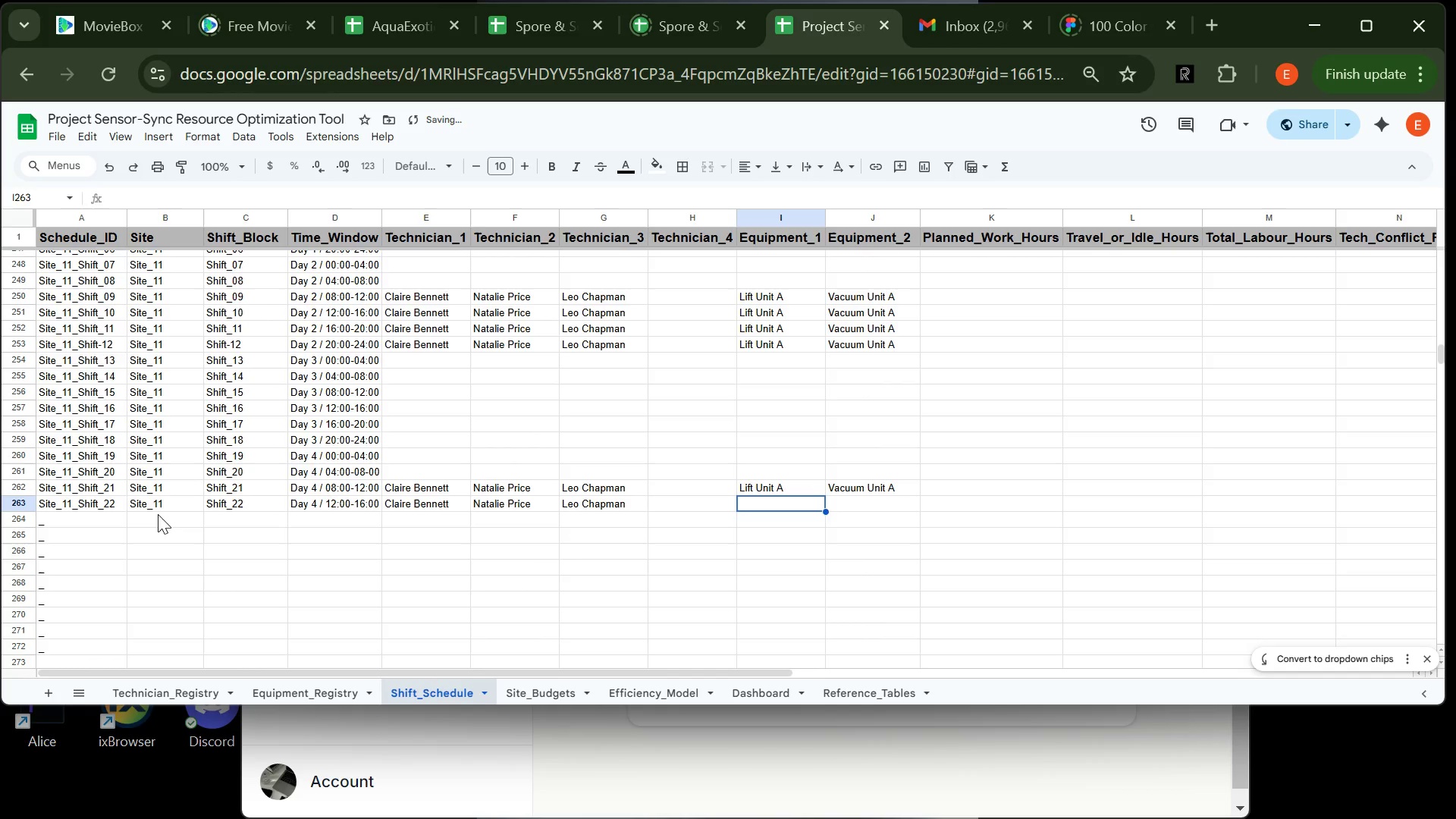 
key(Tab)
 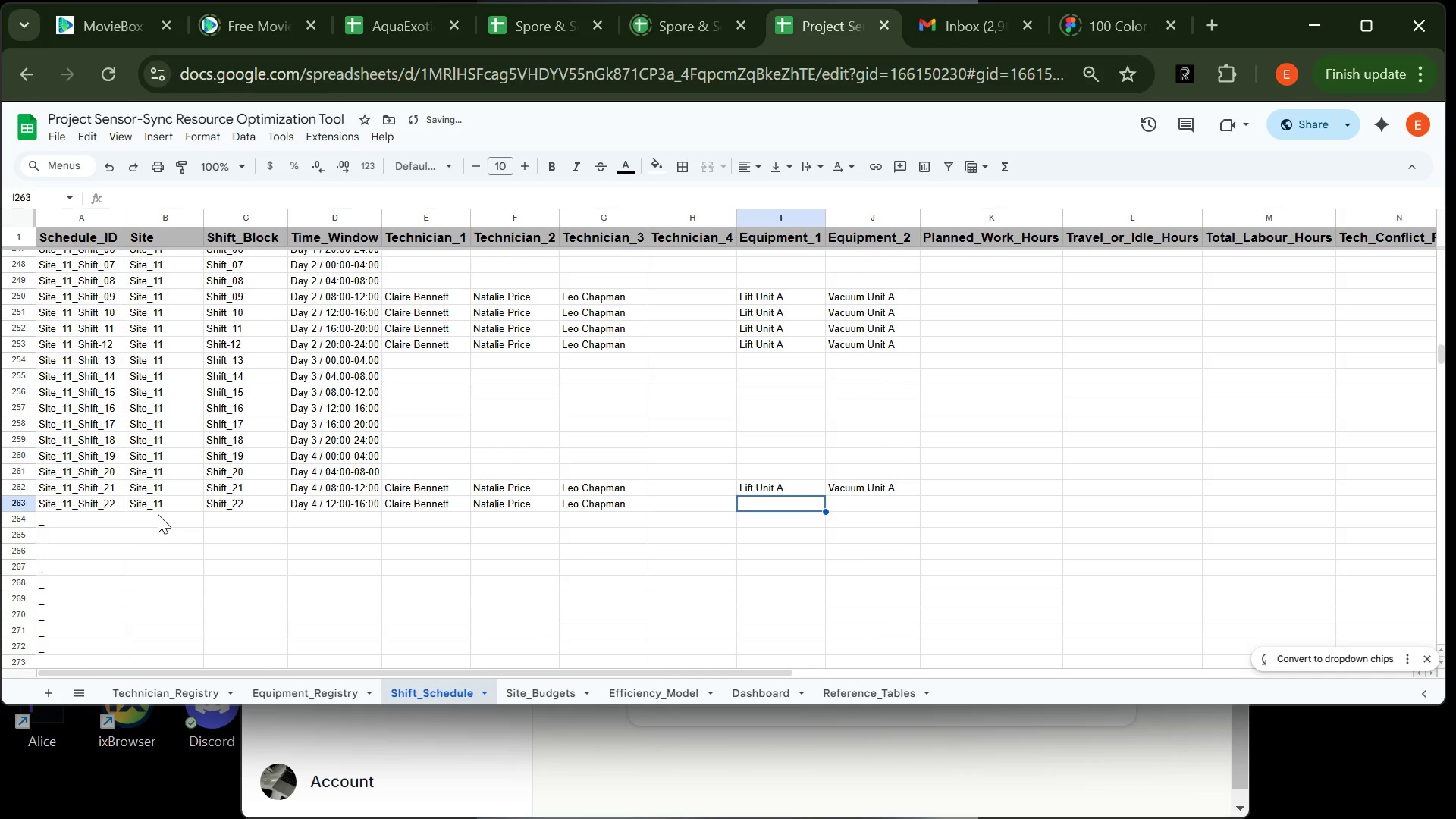 
key(Shift+L)
 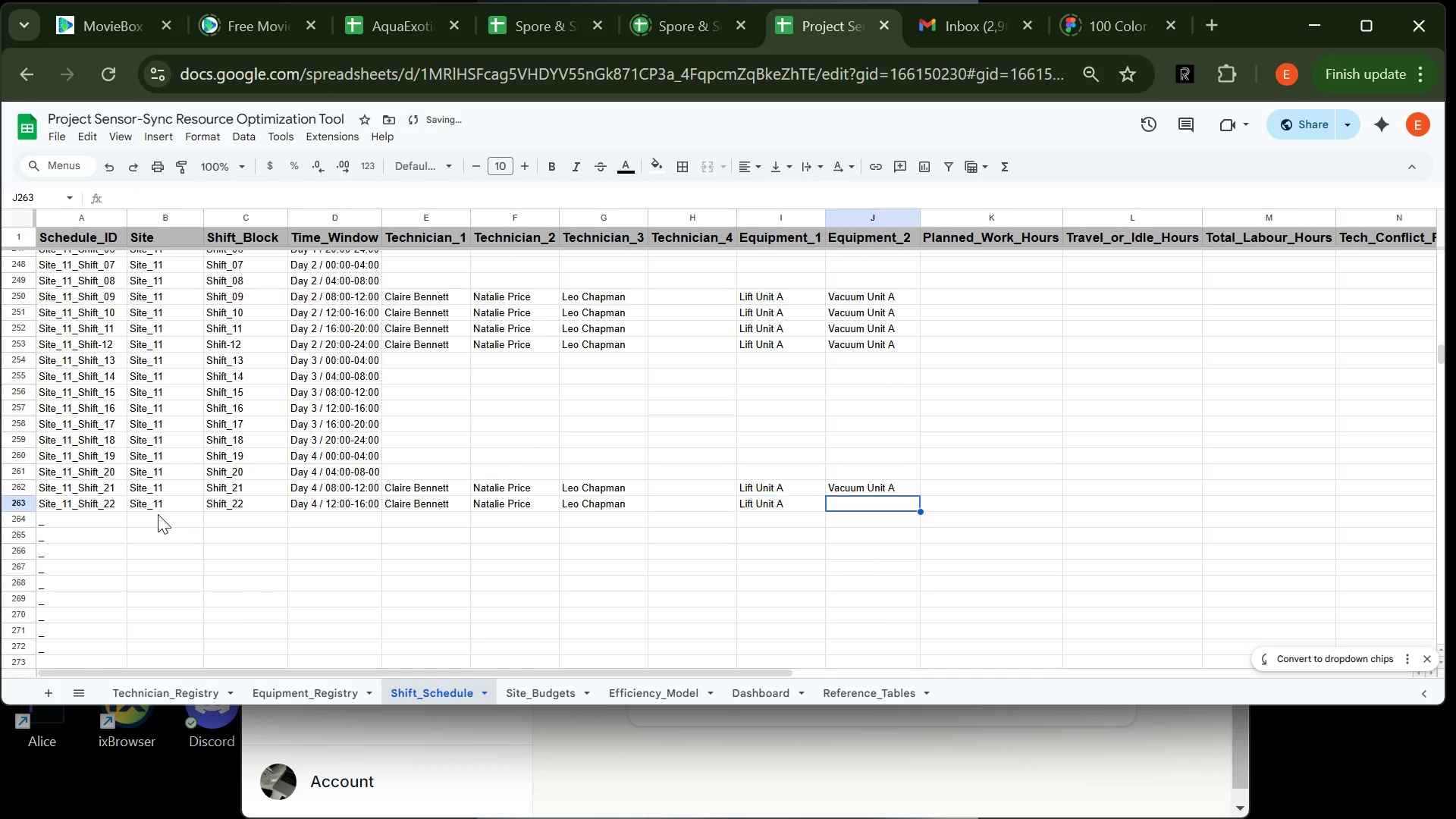 
key(Tab)
 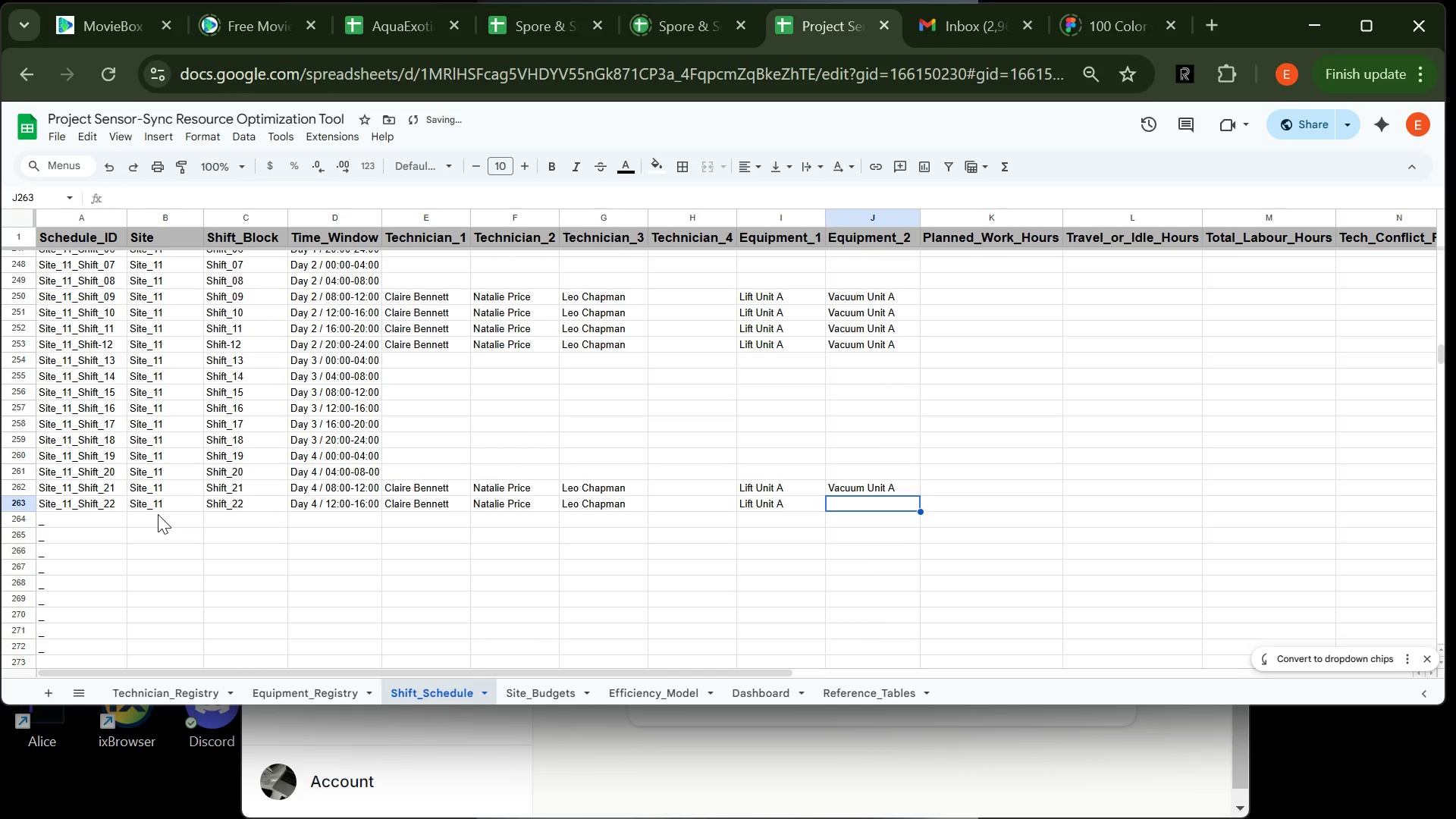 
key(Shift+V)
 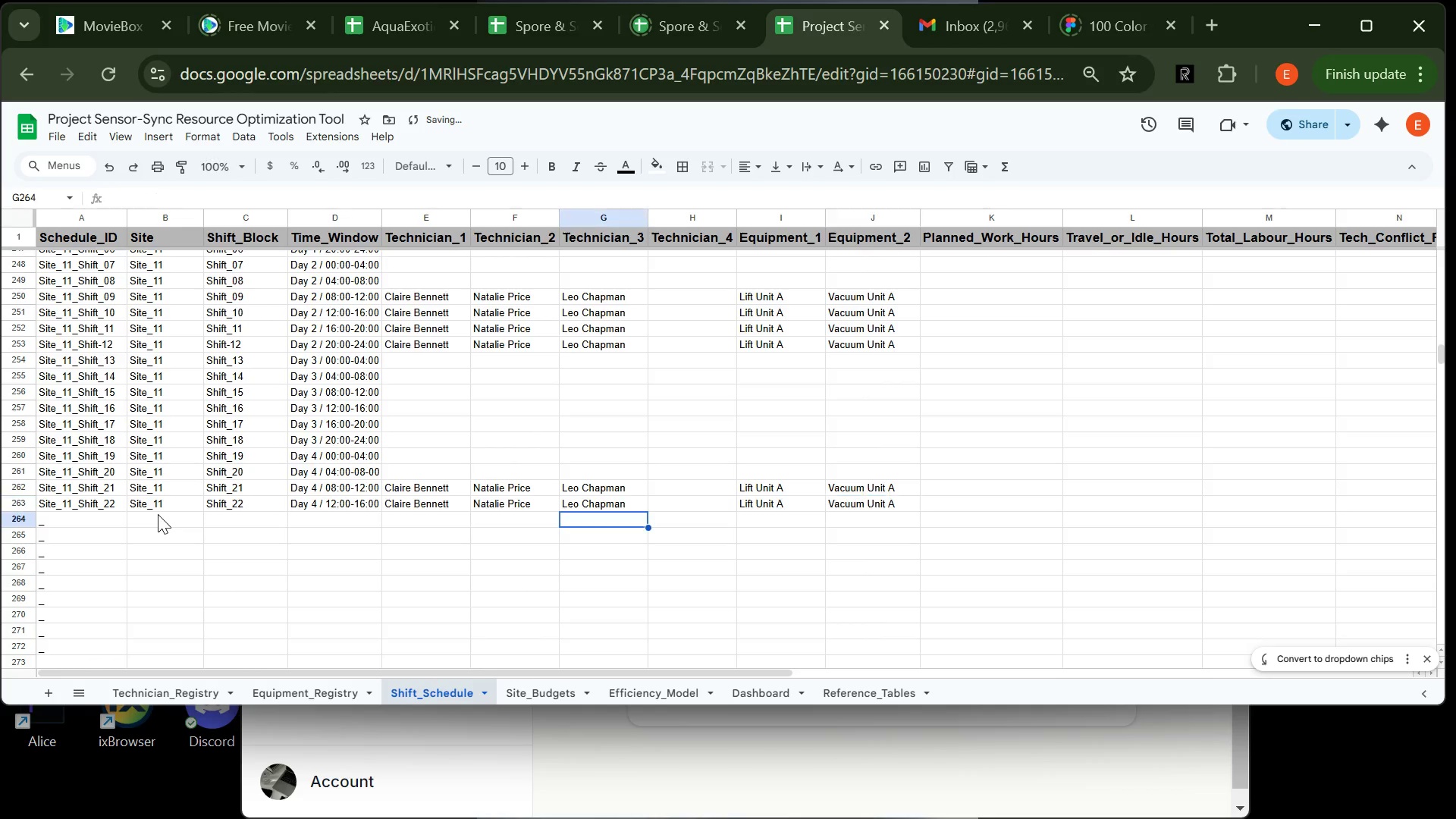 
key(Enter)
 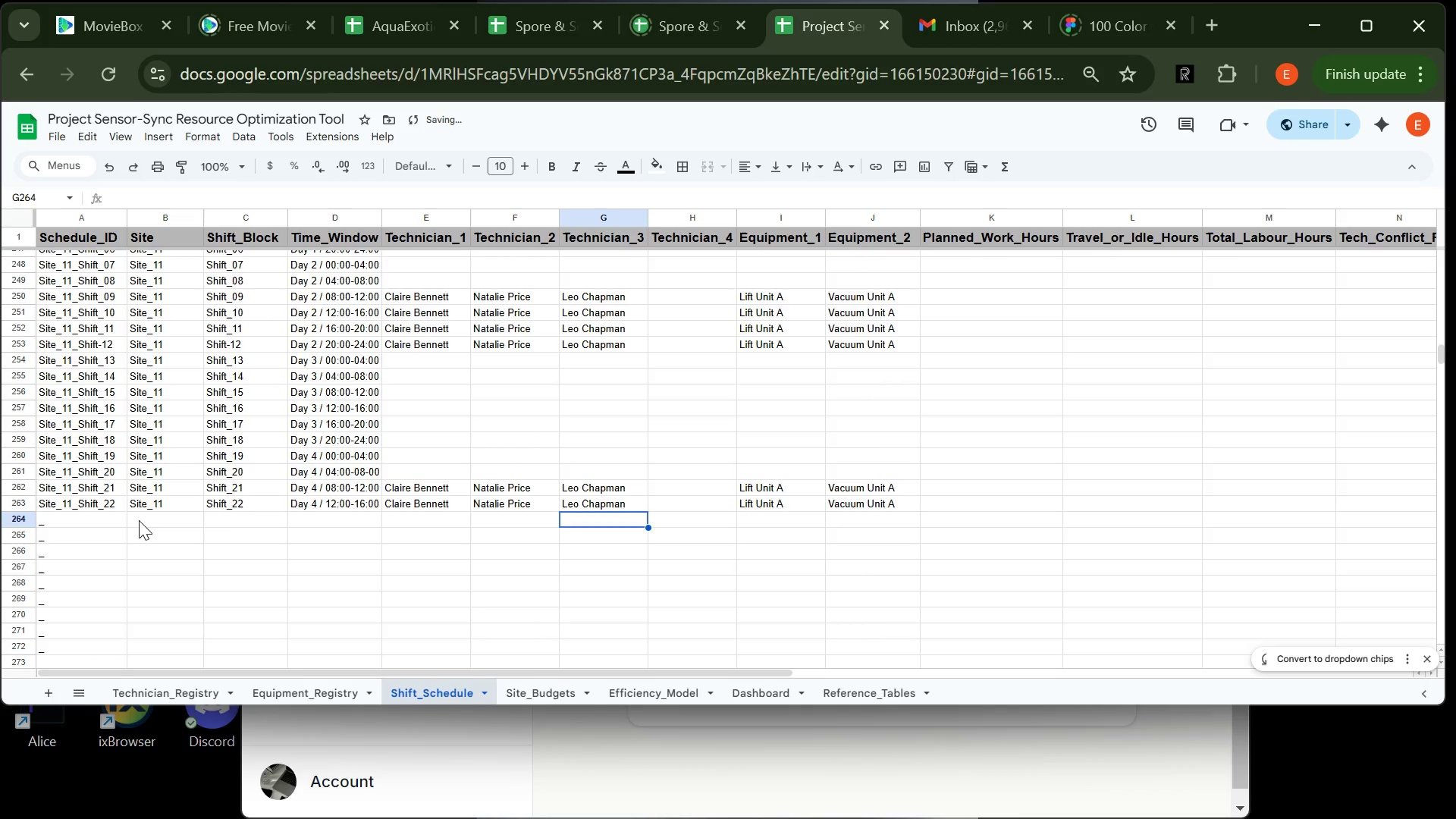 
left_click([140, 519])
 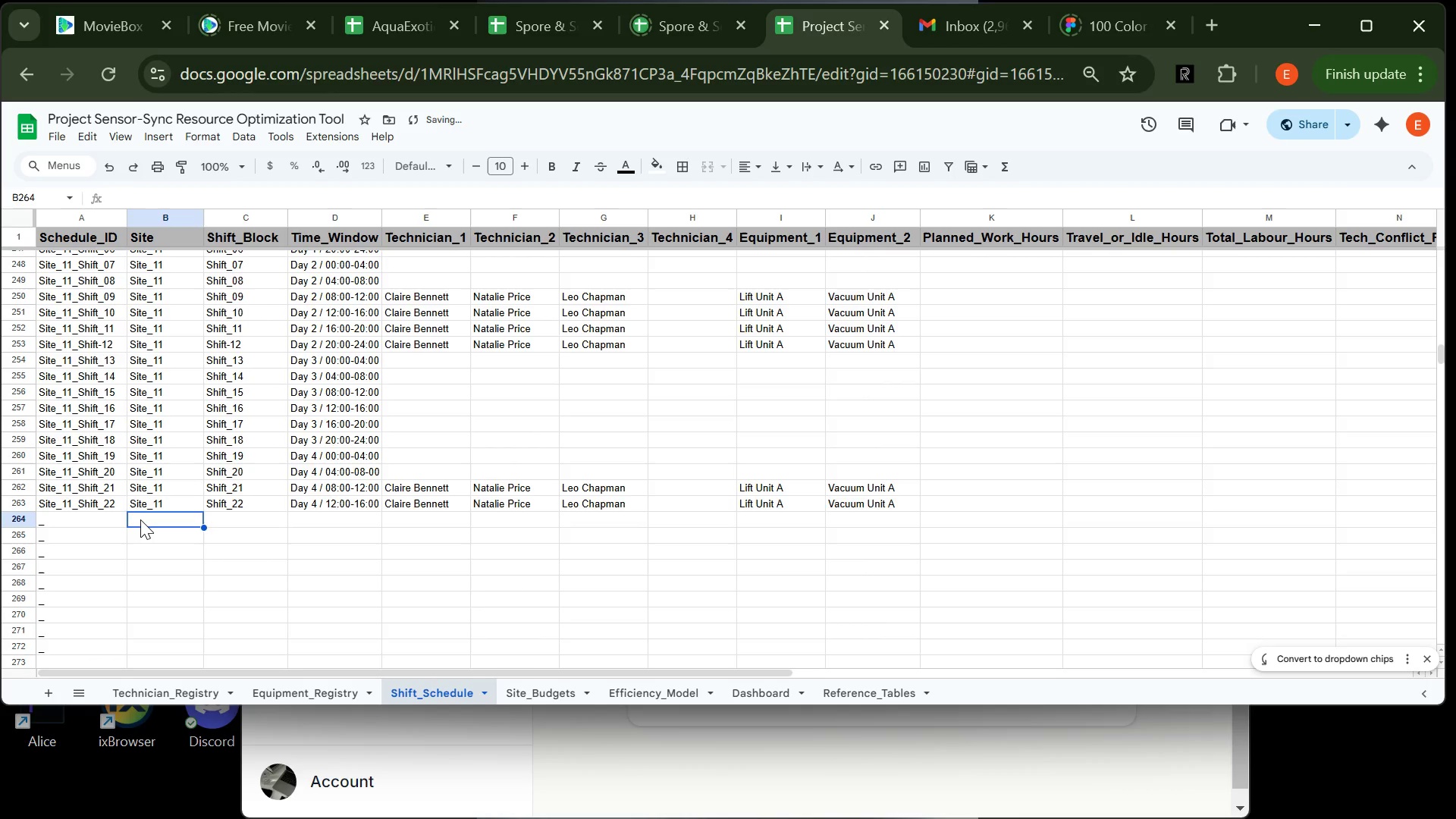 
type(Site_11)
key(Tab)
type(Shift_23)
key(Tab)
type(Day 4 / 16)
key(Tab)
 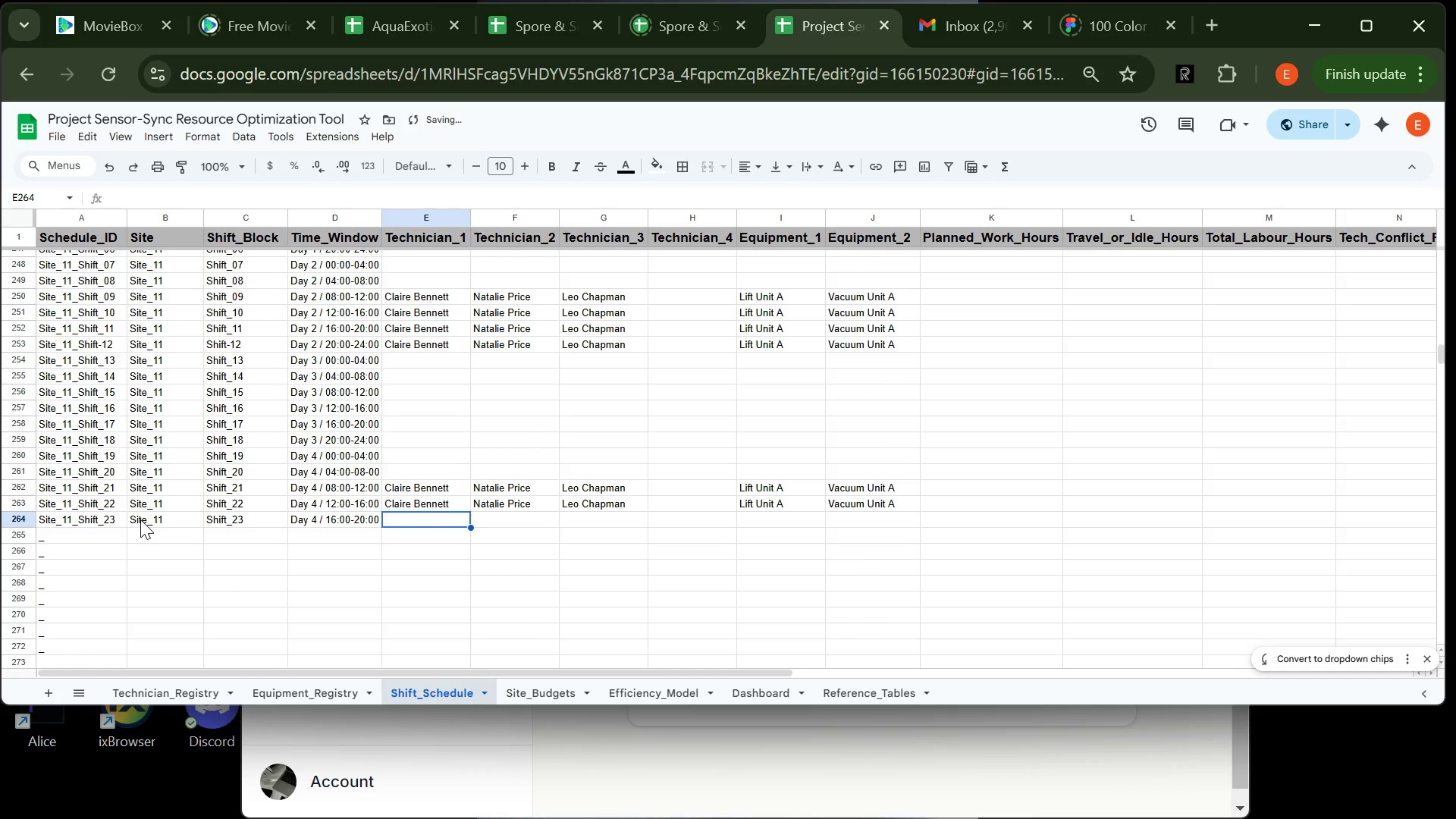 
key(Shift+C)
 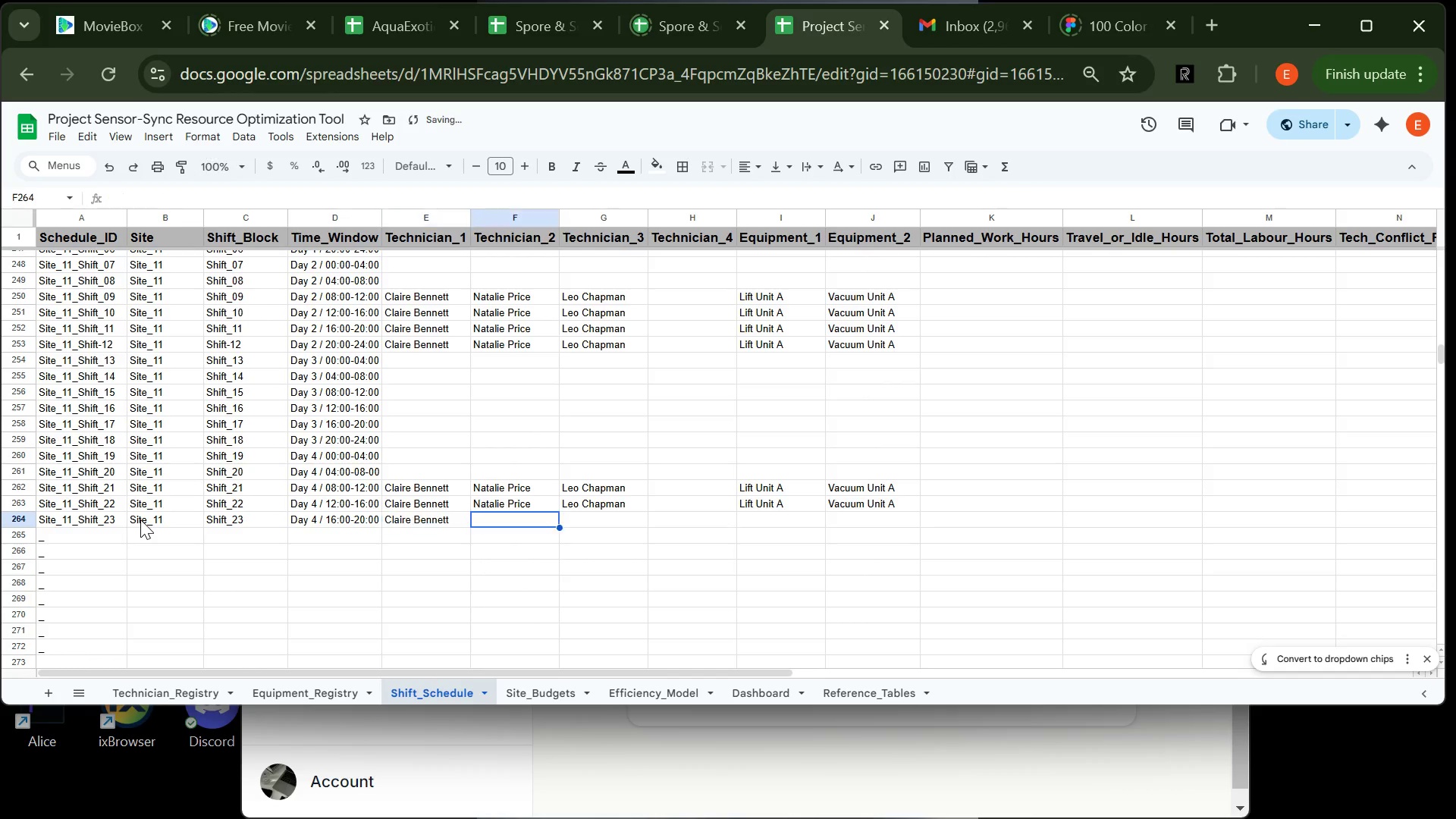 
key(Tab)
 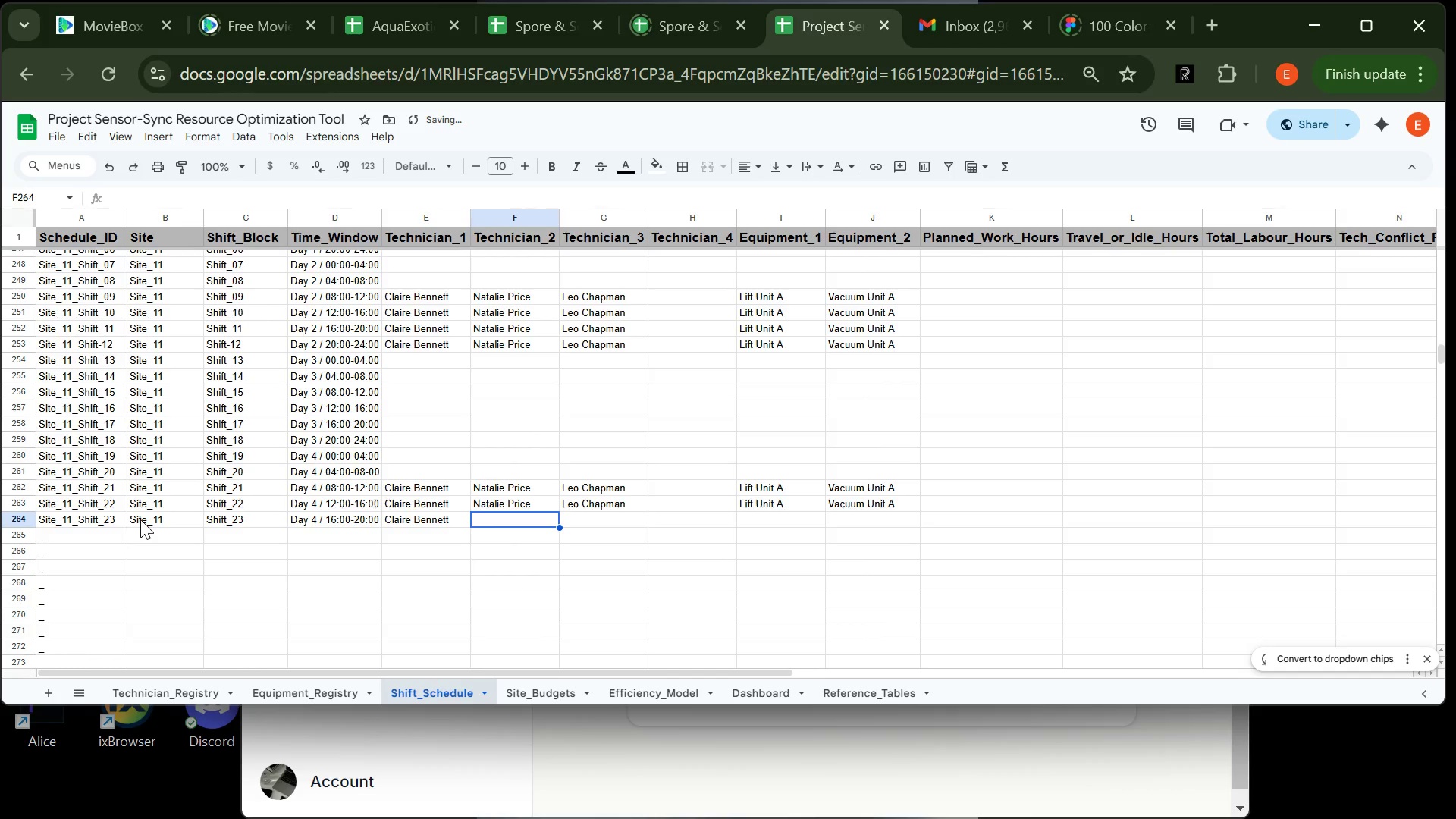 
hold_key(key=ShiftLeft, duration=0.31)
 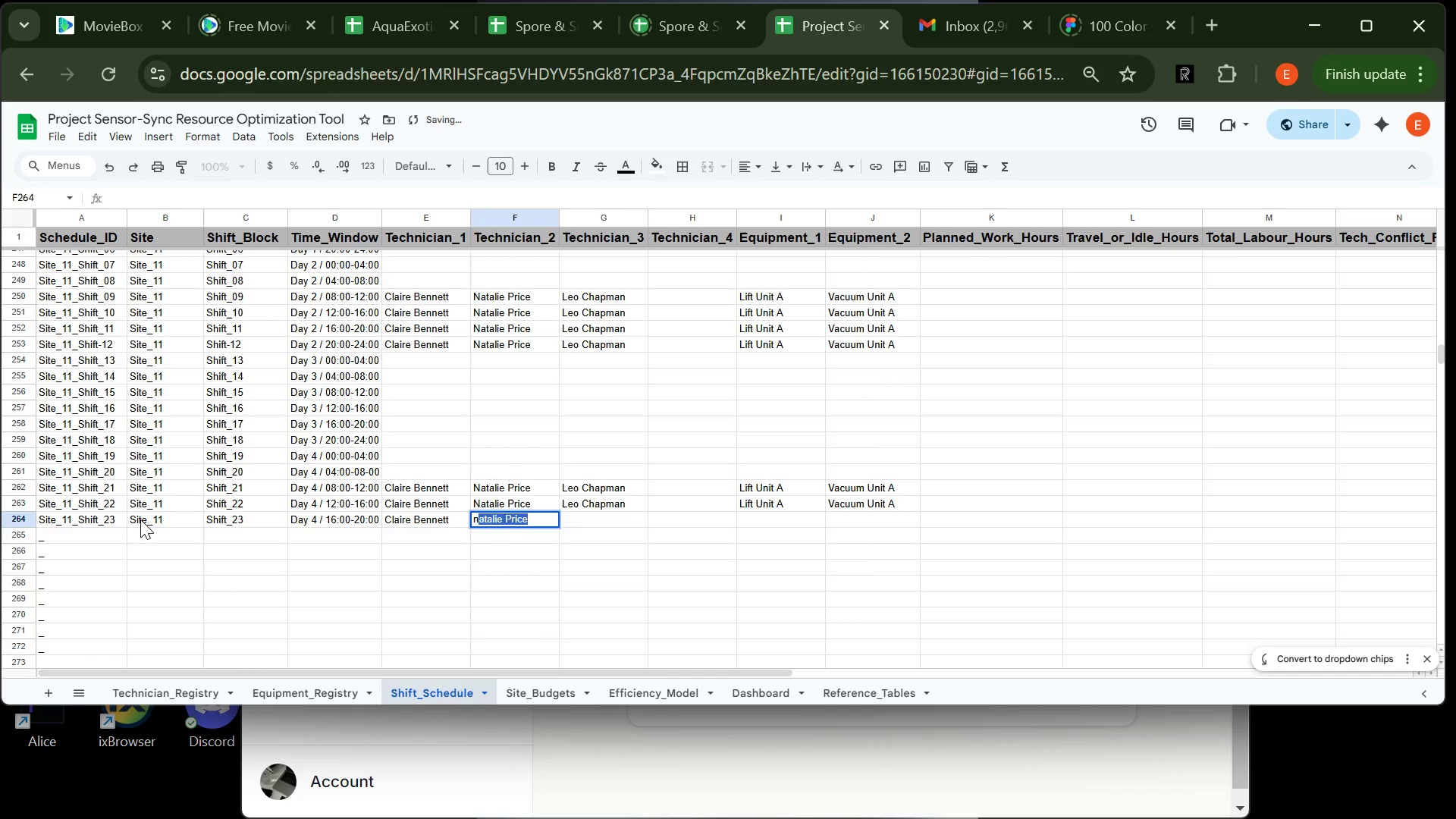 
key(N)
 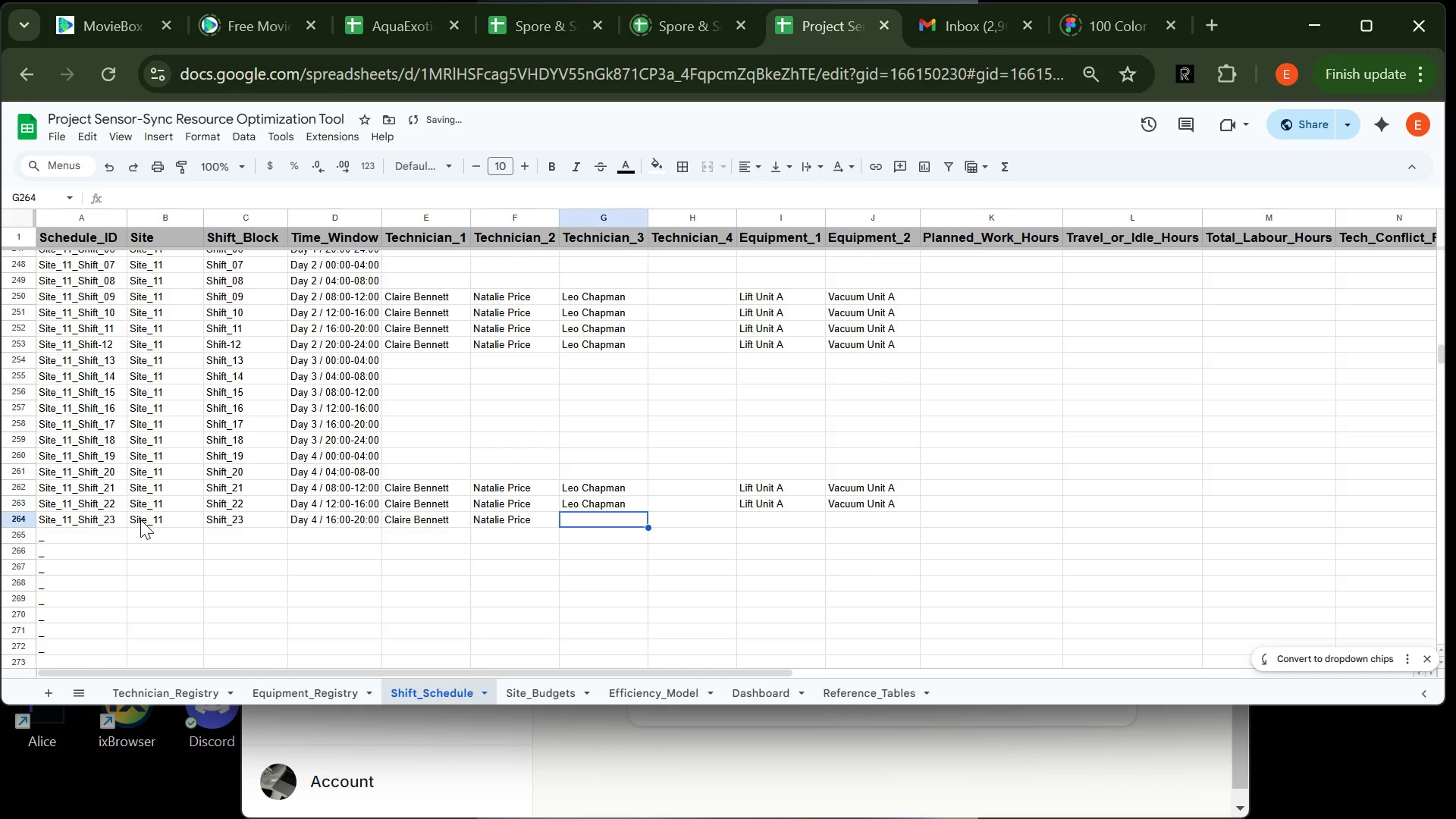 
key(Tab)
 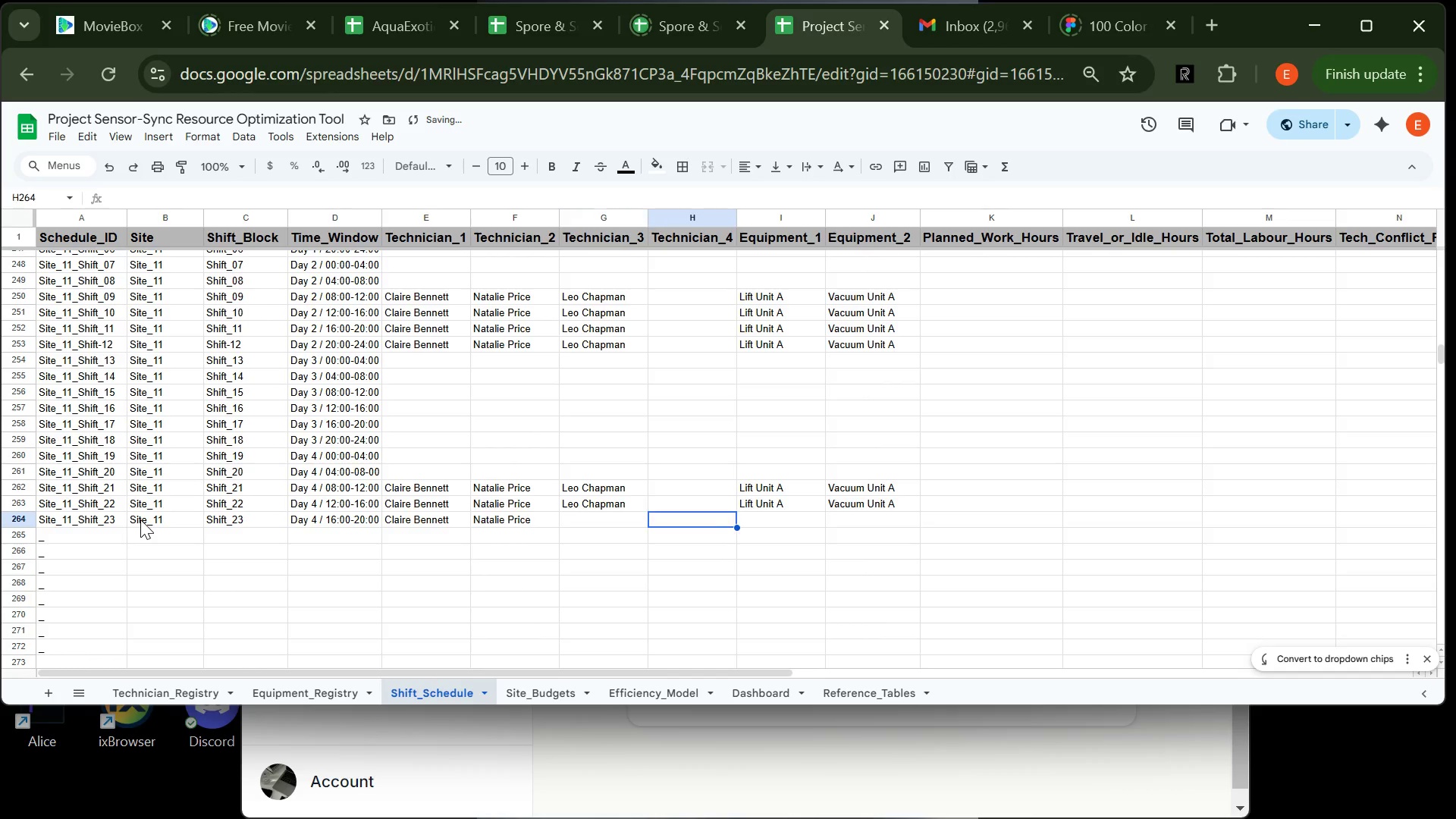 
key(Tab)
 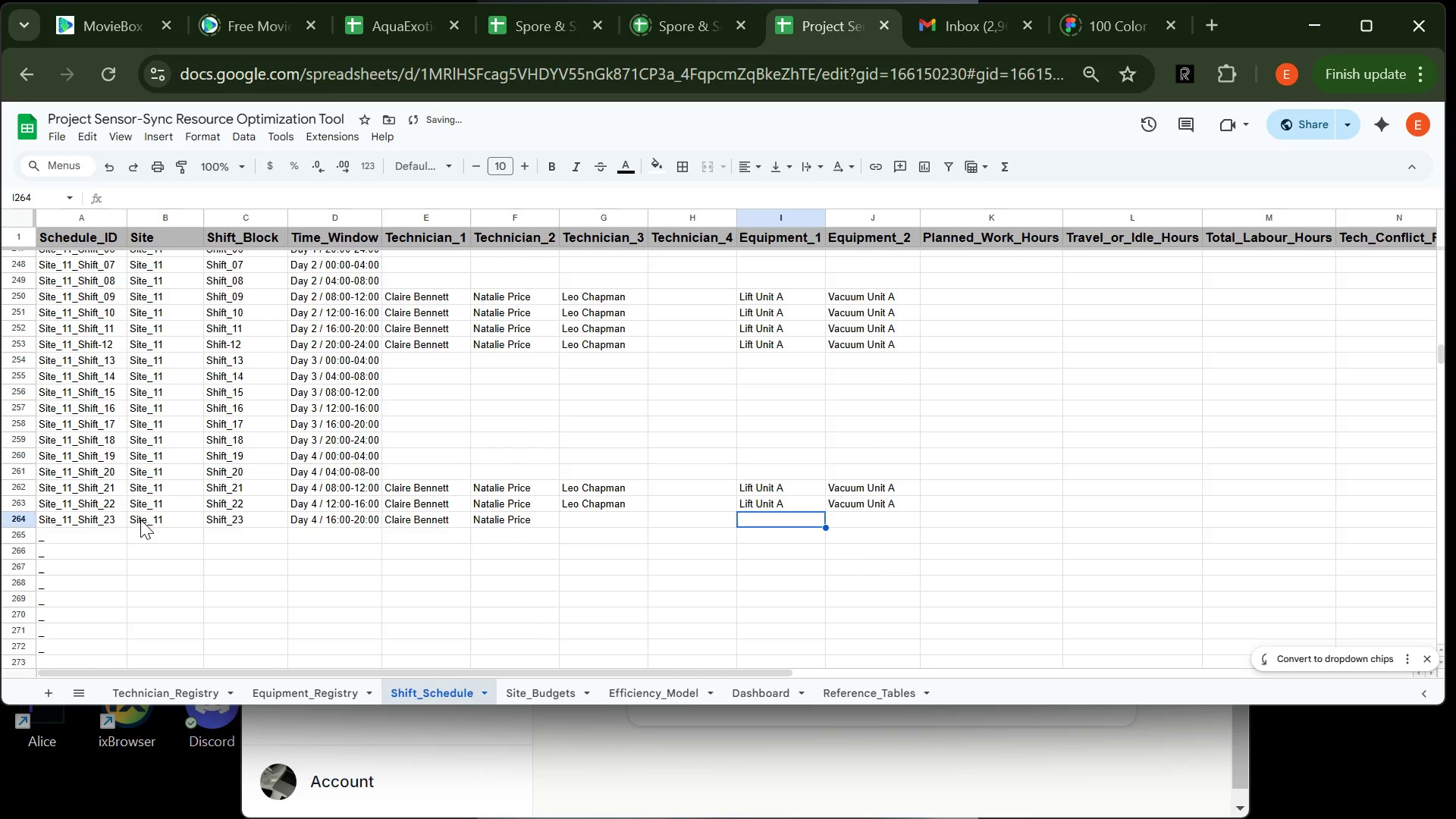 
key(Tab)
 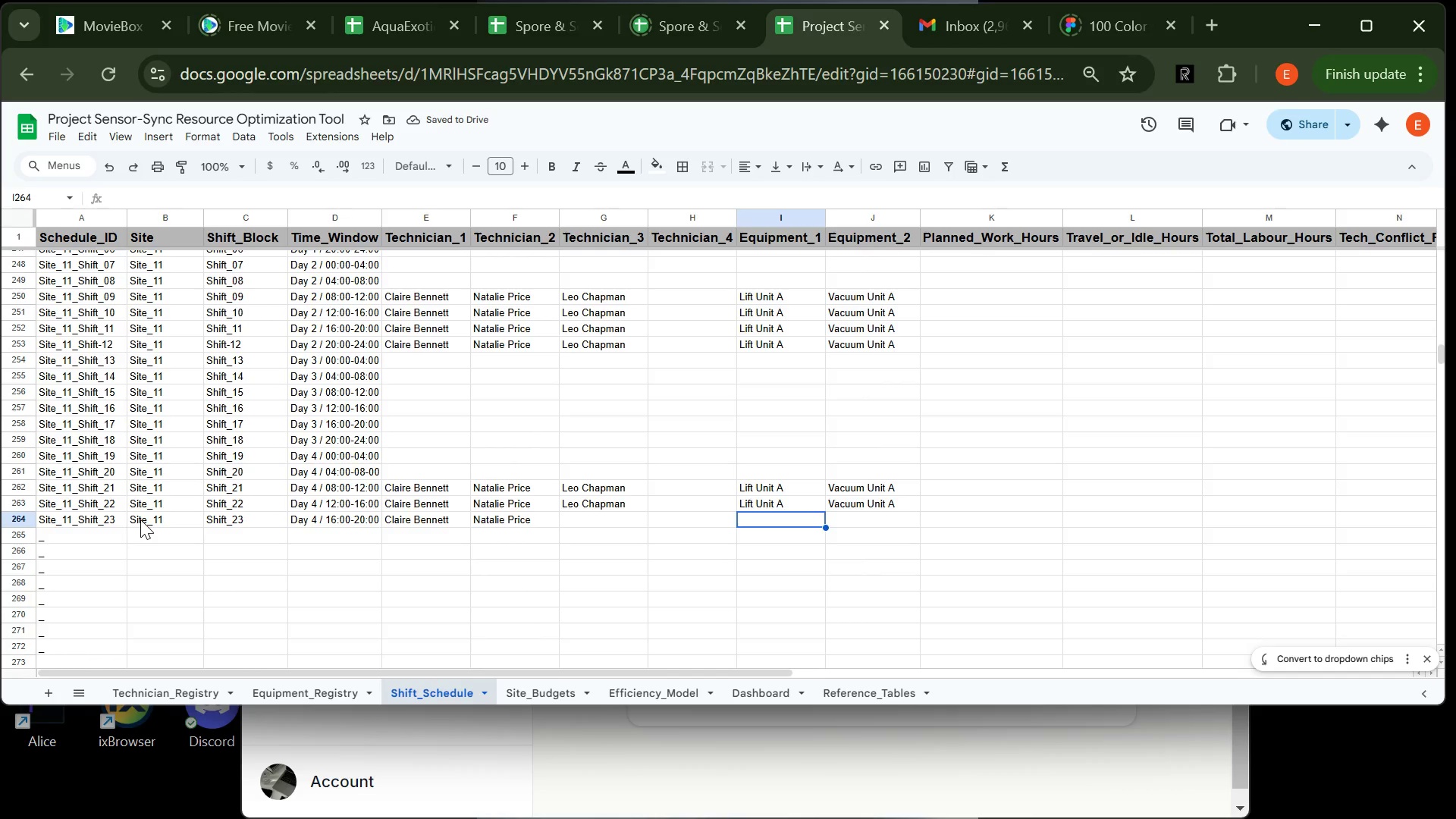 
key(Shift+ShiftLeft)
 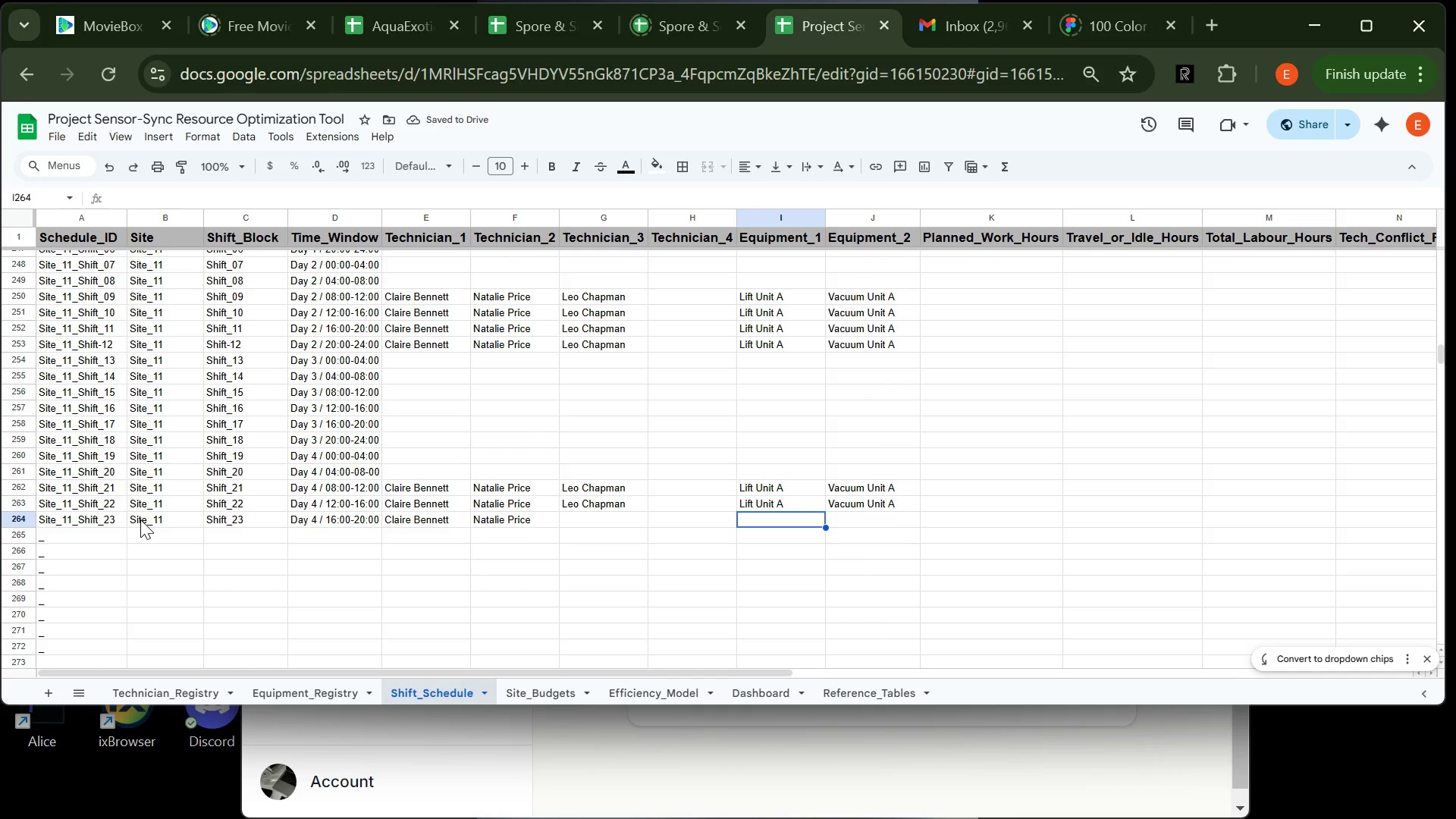 
key(ArrowLeft)
 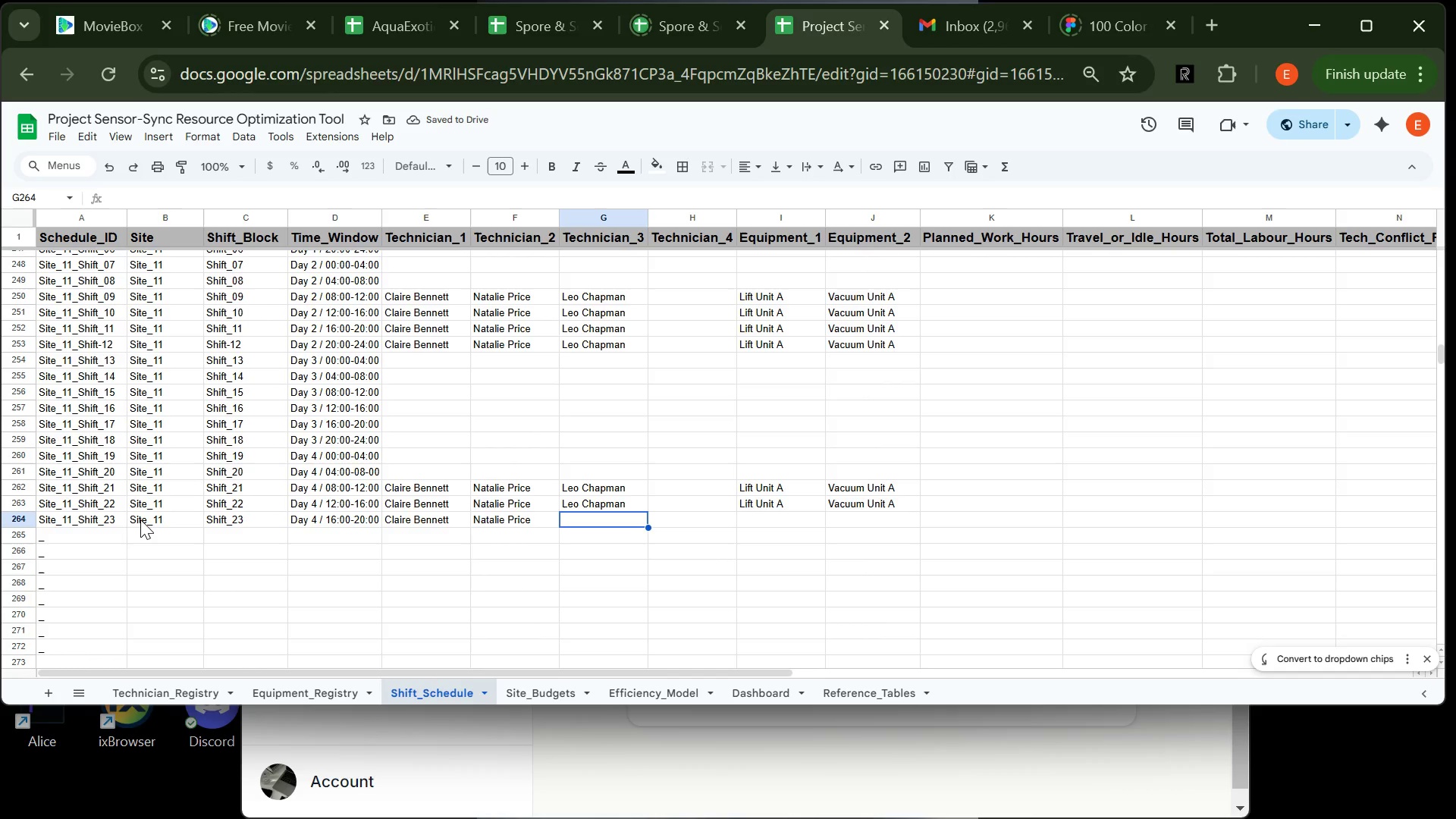 
key(ArrowLeft)
 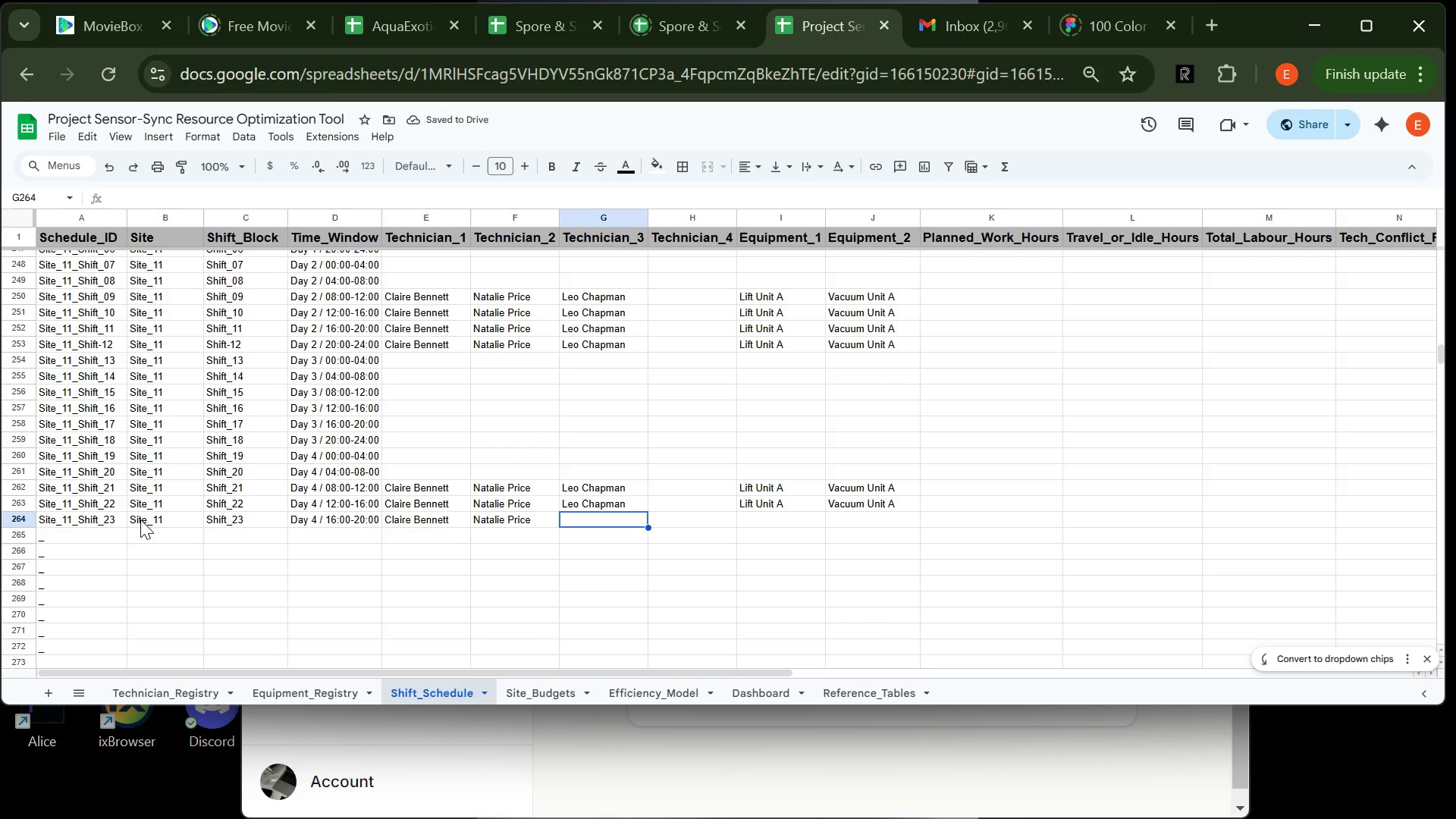 
key(Shift+L)
 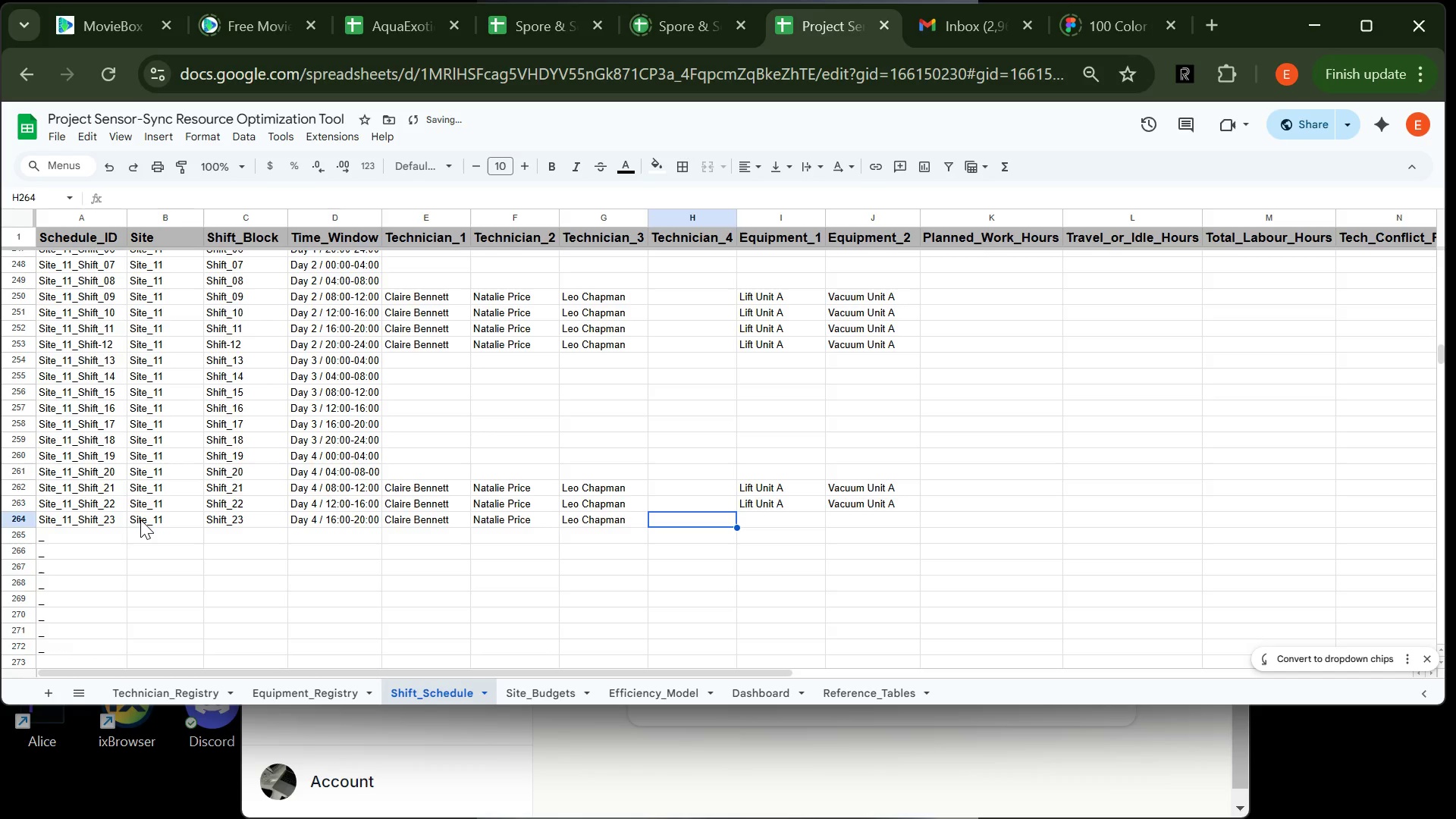 
key(Tab)
 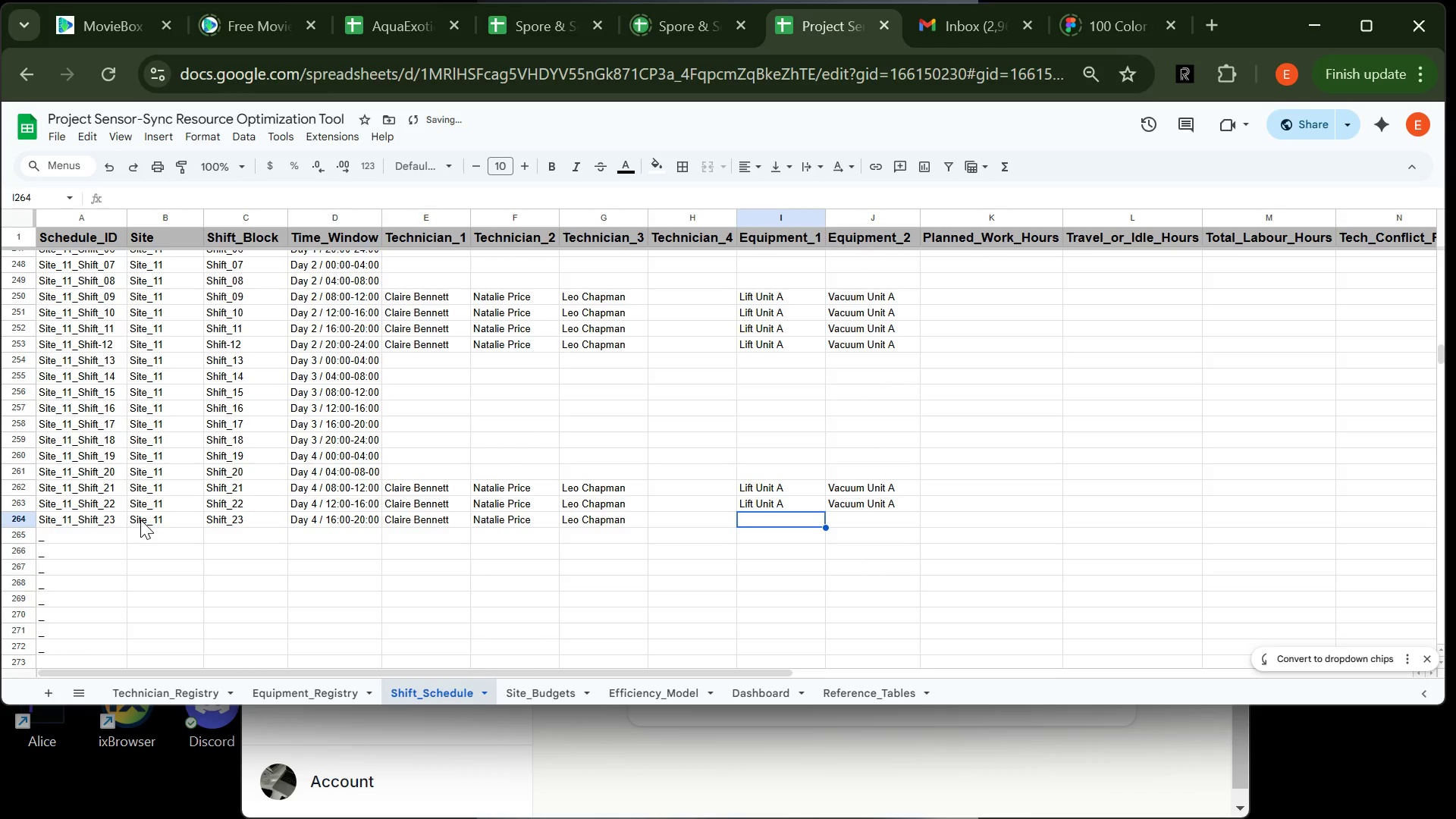 
key(Tab)
 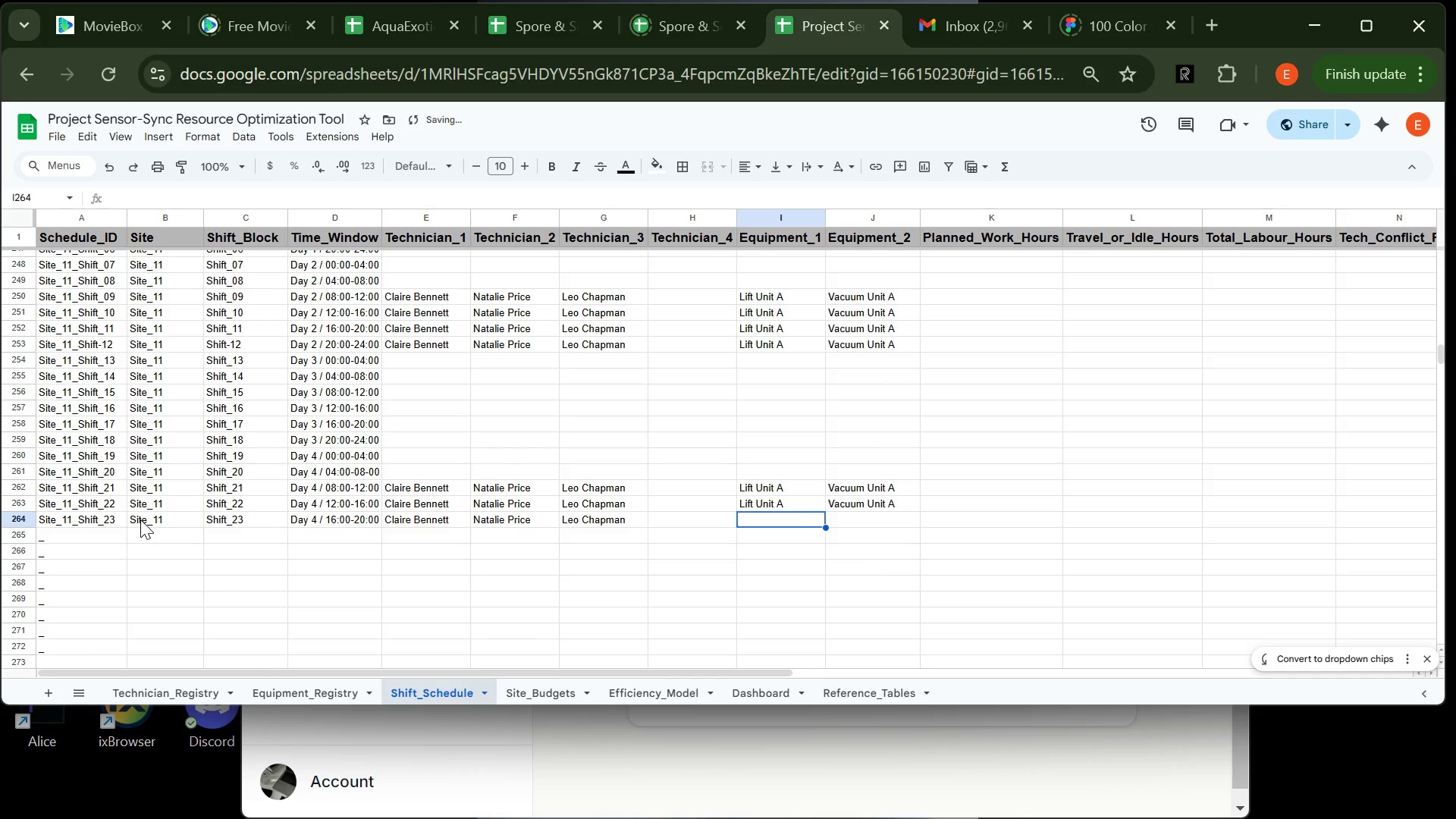 
key(Shift+L)
 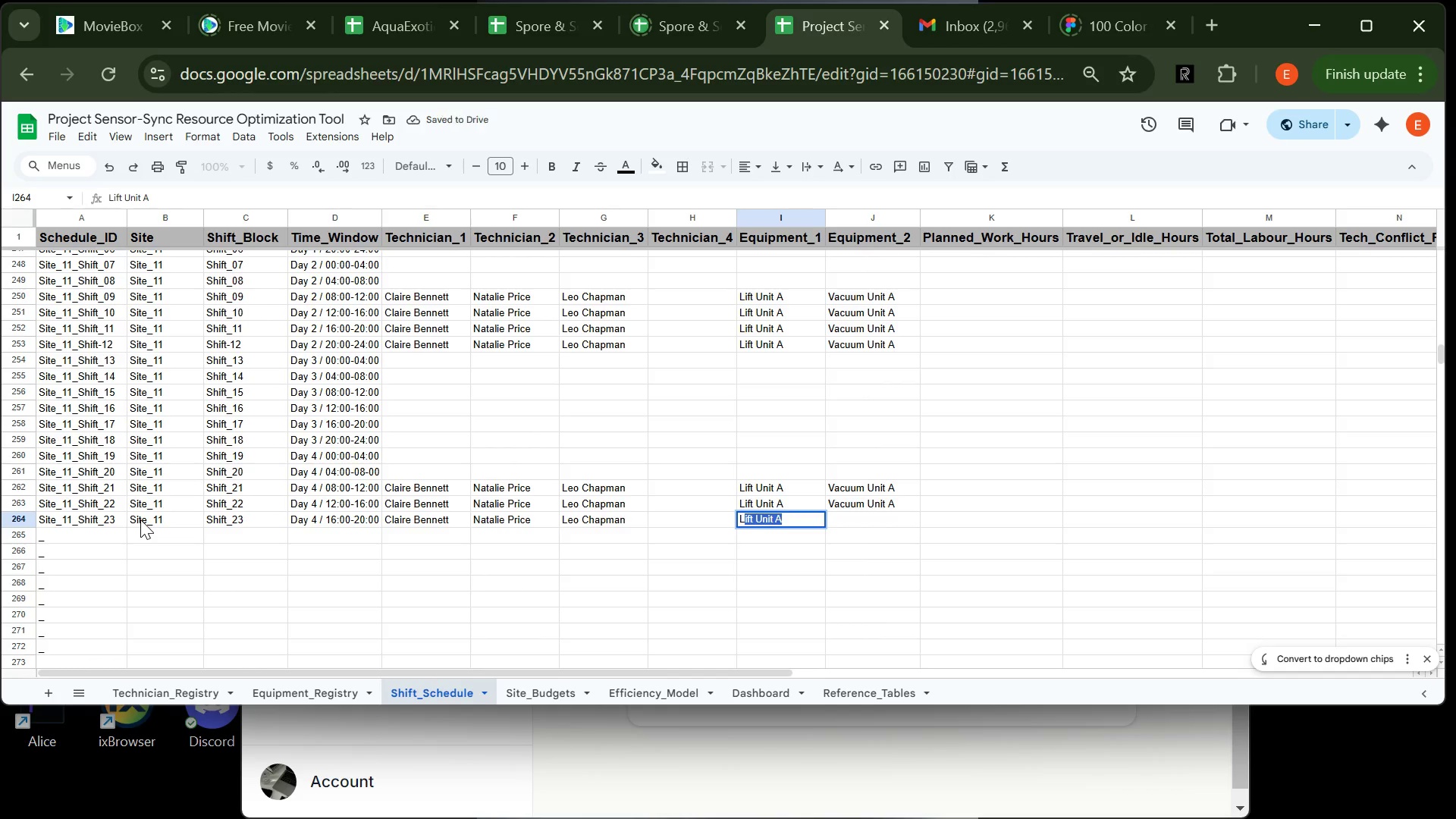 
key(Tab)
 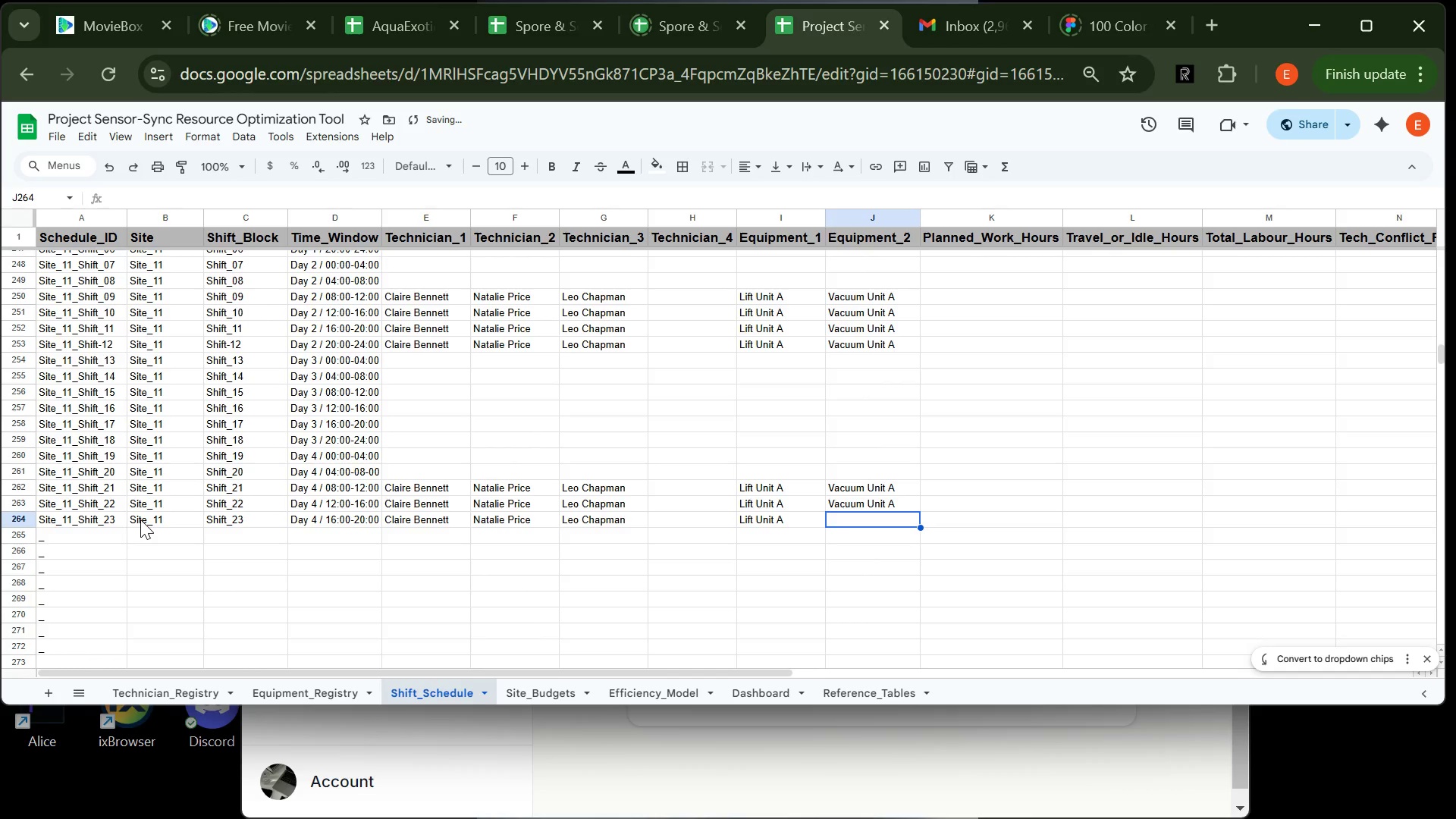 
key(Shift+ShiftLeft)
 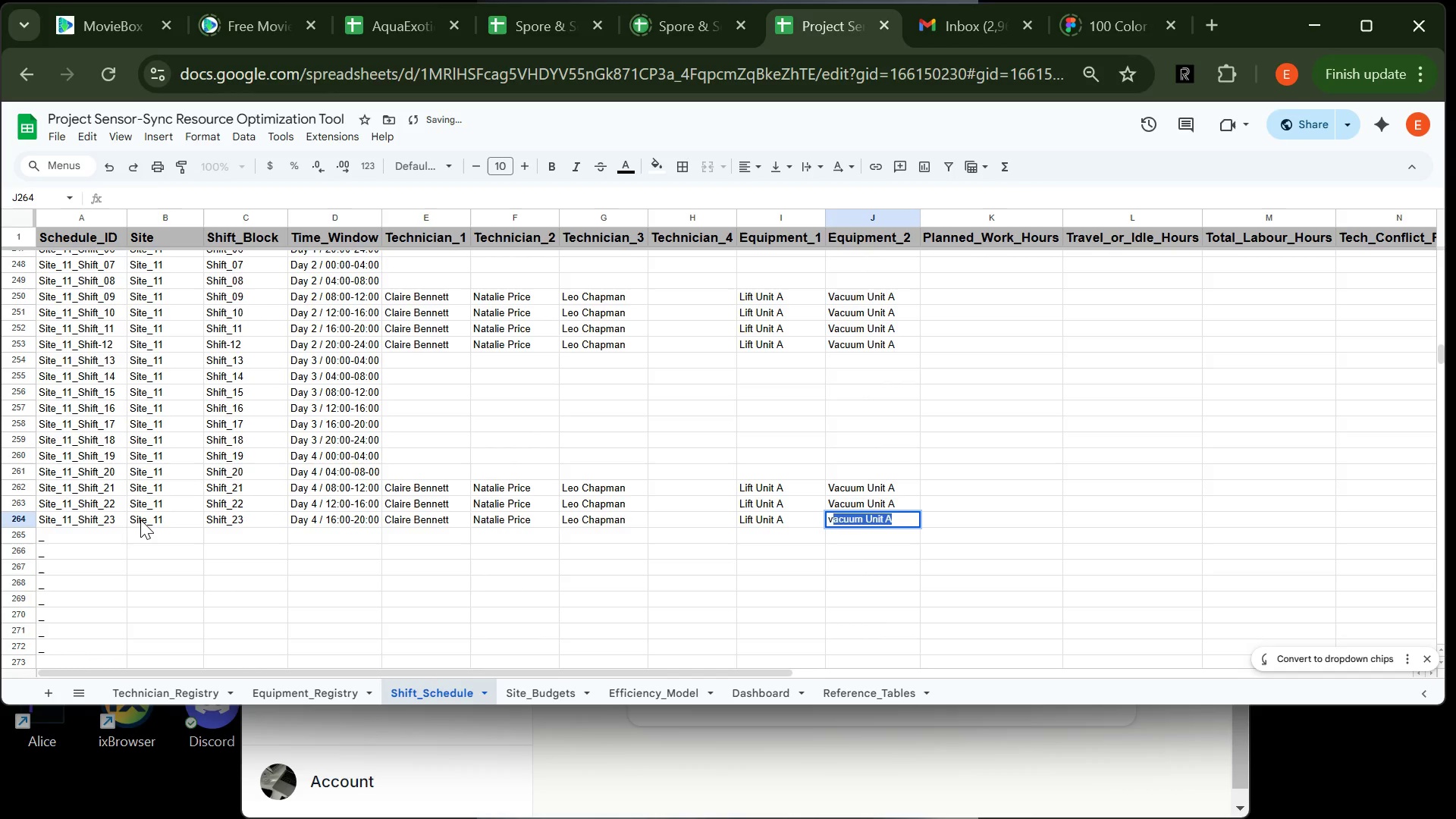 
key(V)
 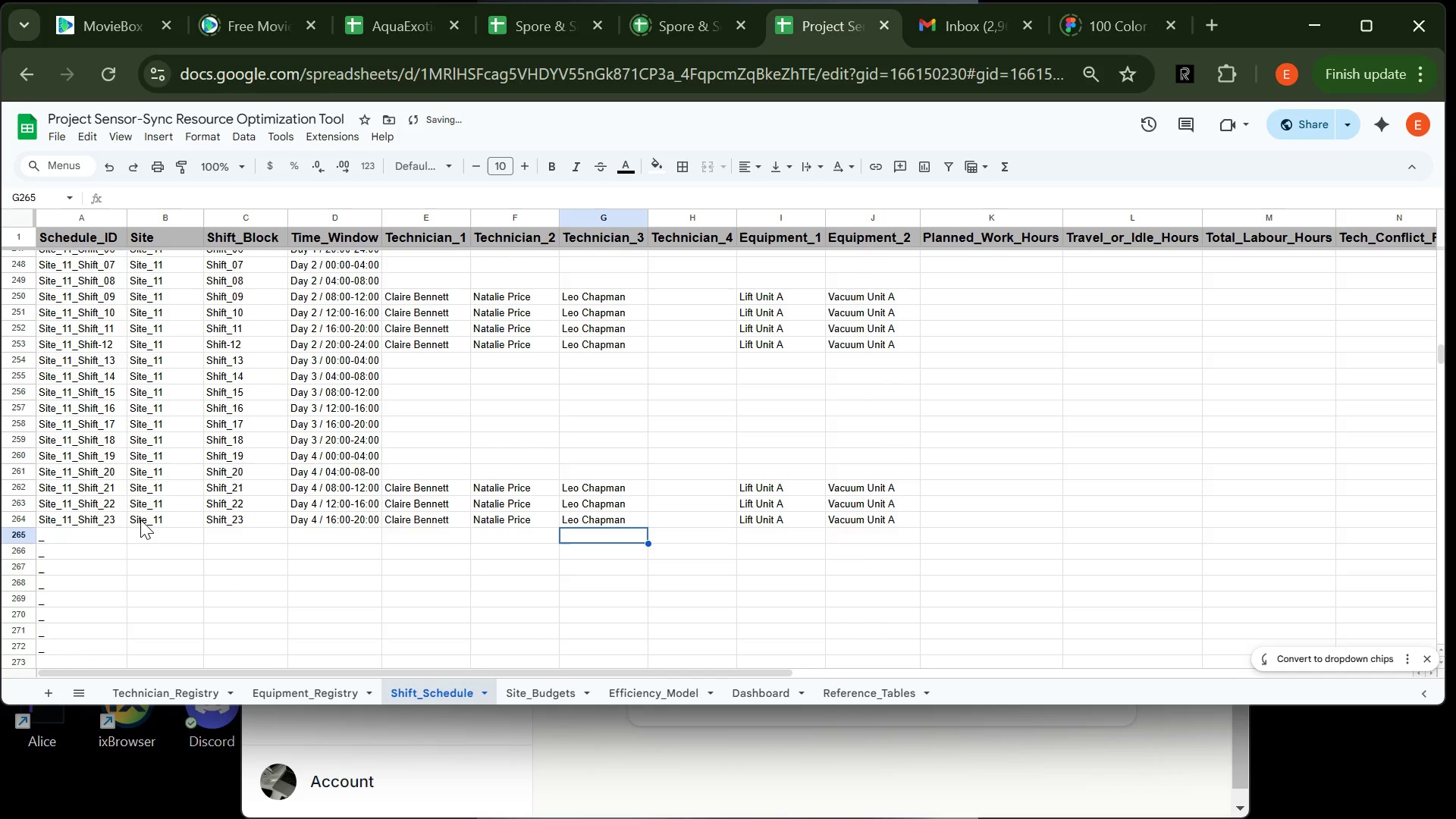 
key(Enter)
 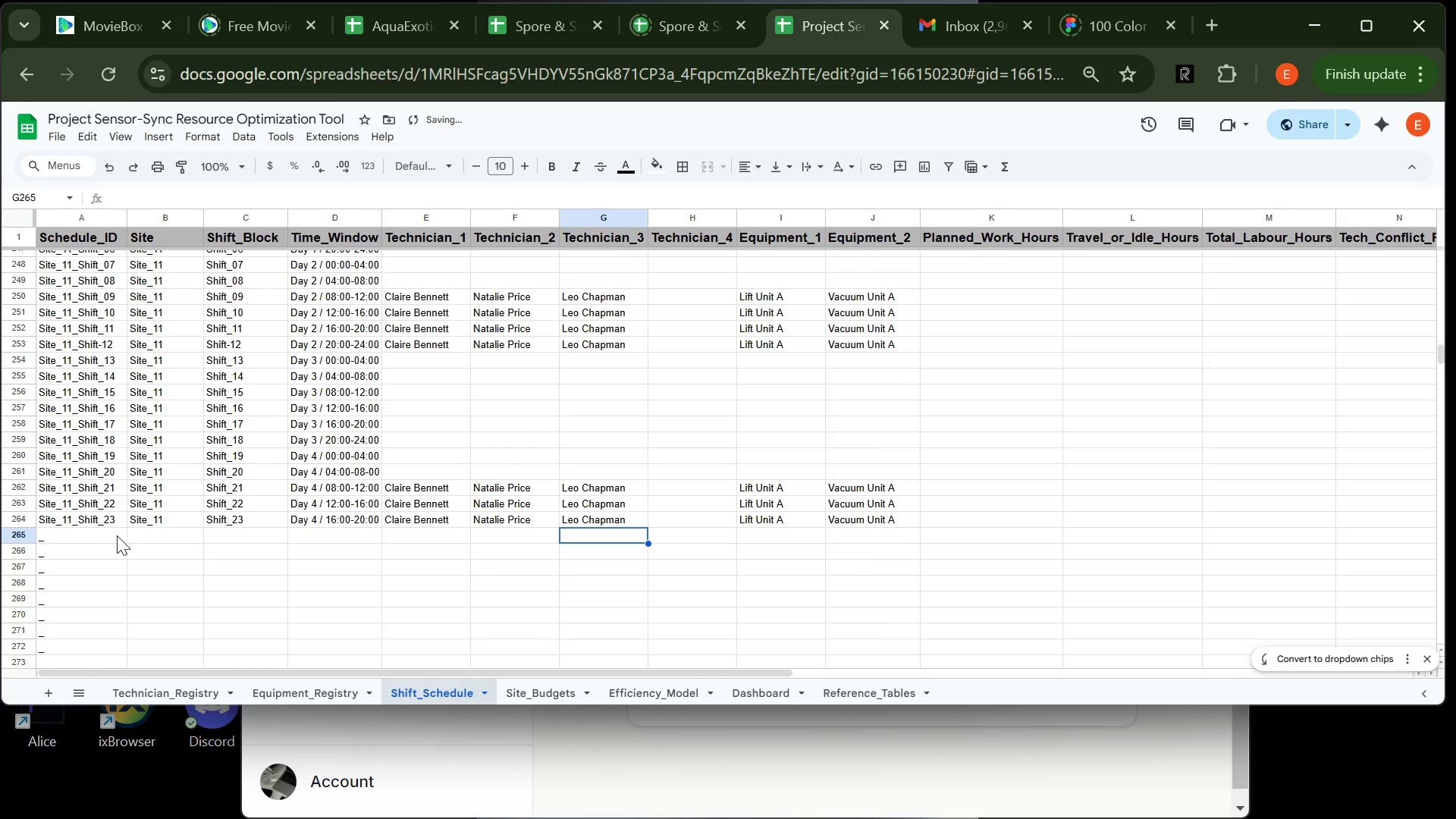 
left_click([133, 535])
 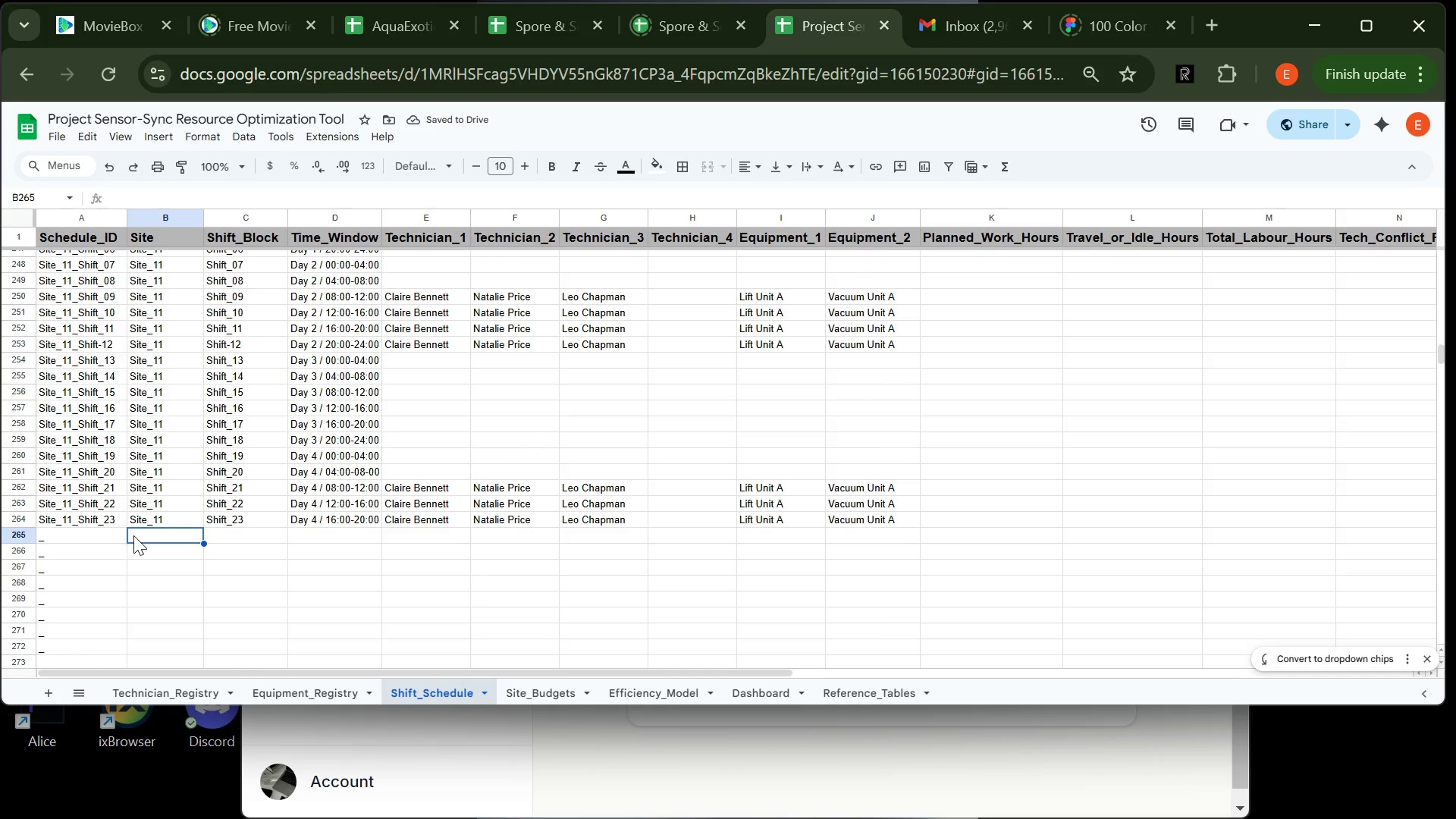 
type(Si)
key(Tab)
 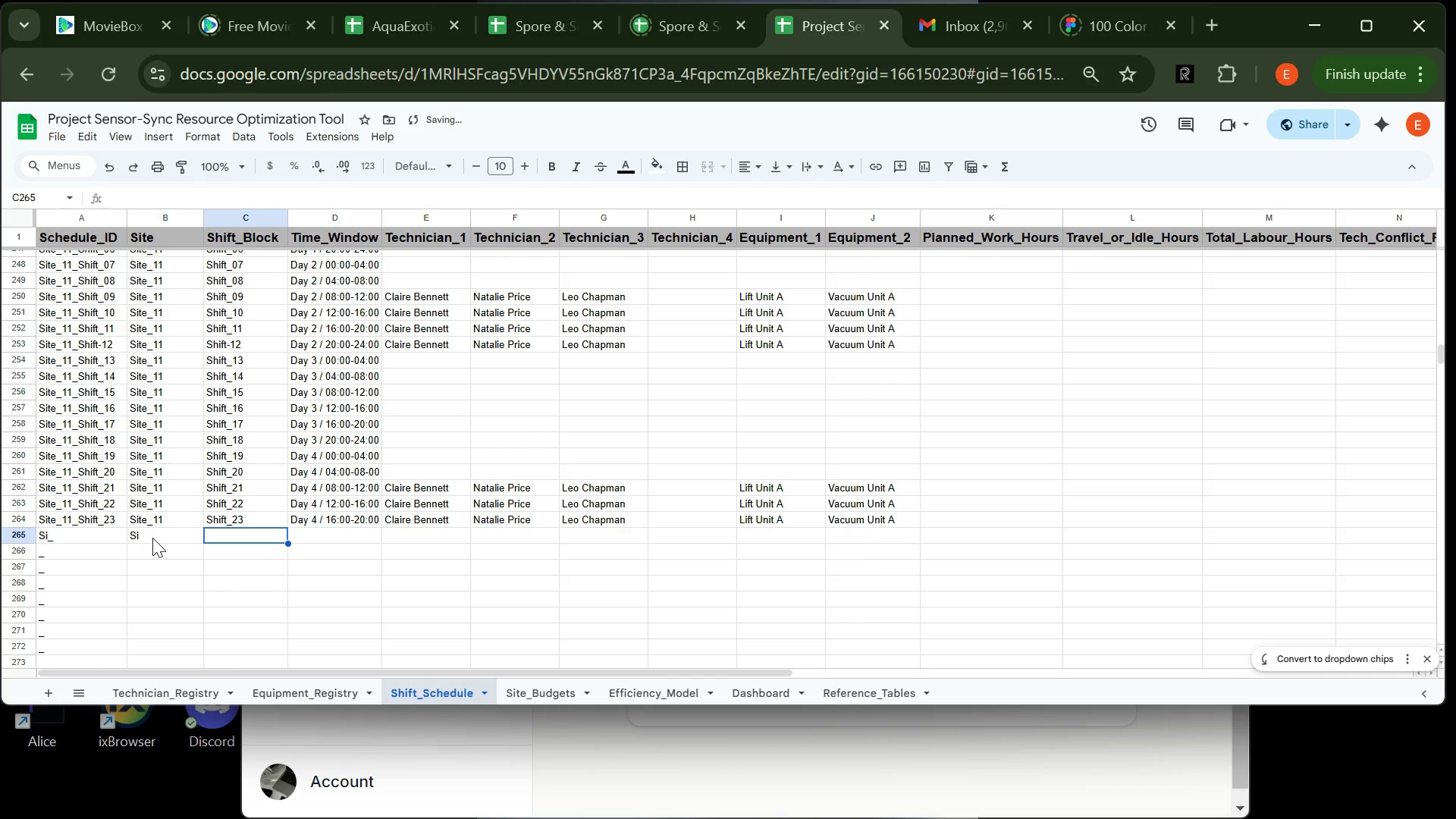 
left_click([152, 538])
 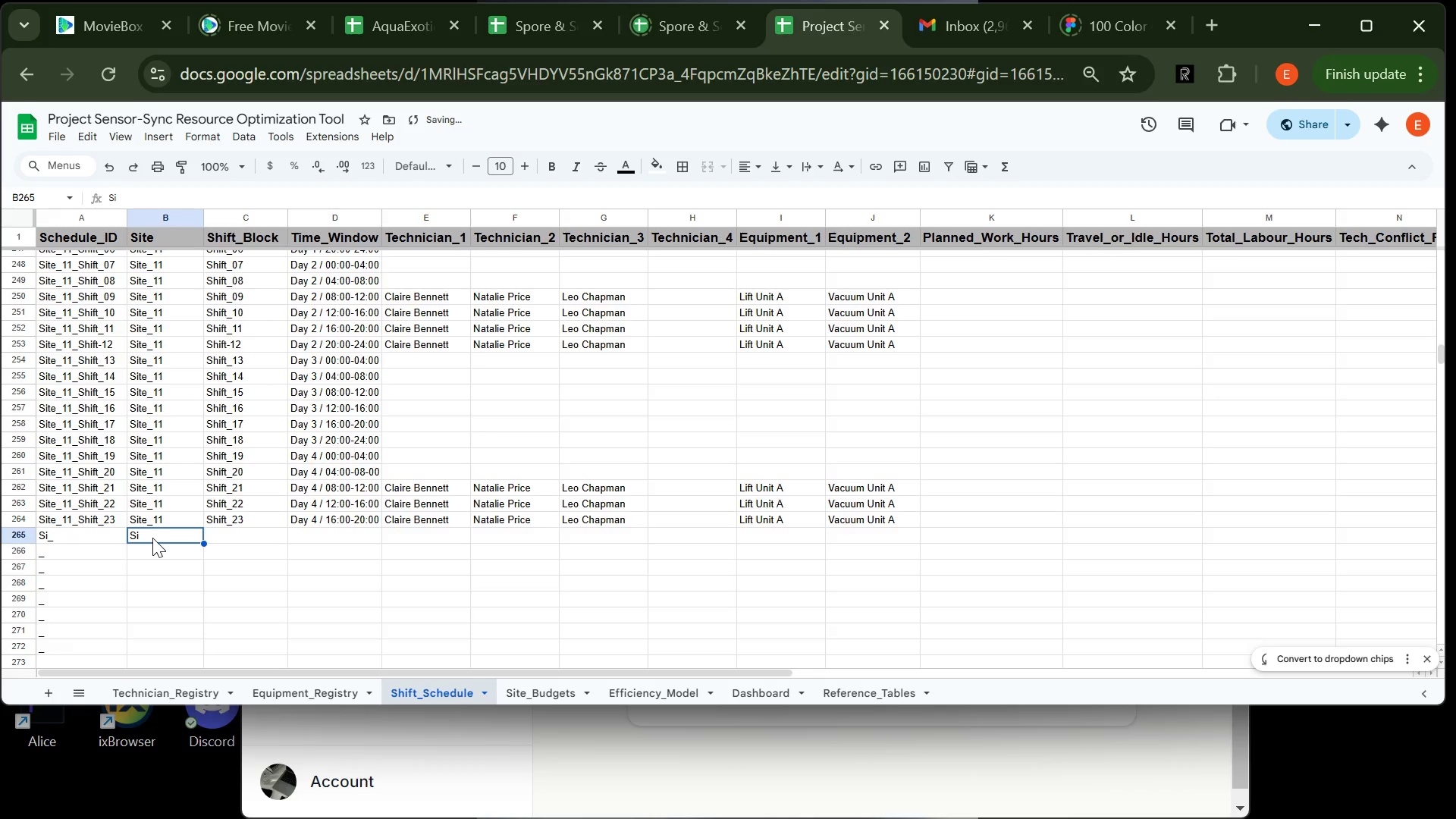 
double_click([152, 538])
 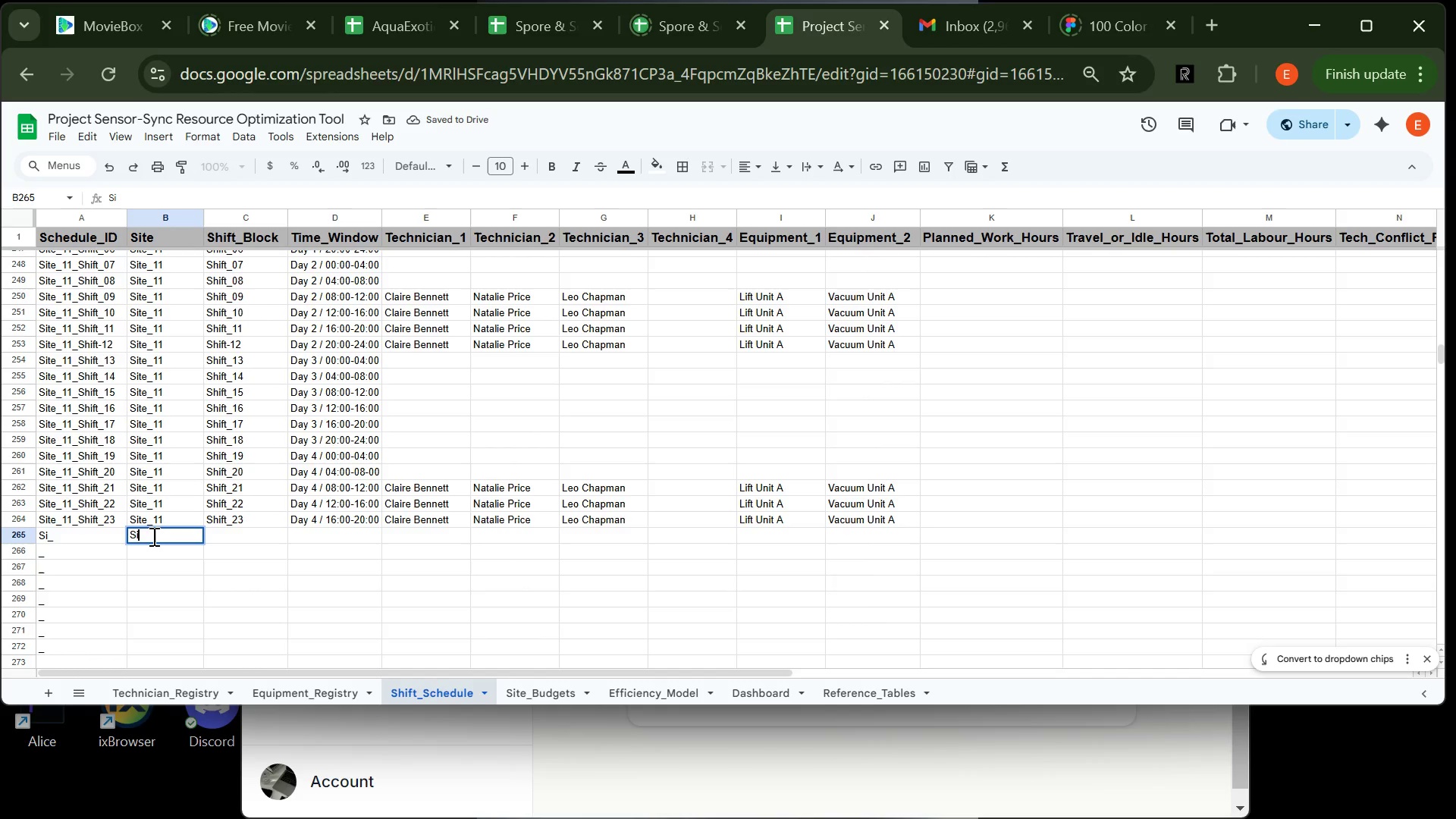 
type(te_11)
key(Tab)
type(Shift_23)
key(Tab)
type(Day 4 / 20)
key(Tab)
type(Cla)
key(Tab)
type(N)
key(Tab)
type(L)
key(Tab)
key(Tab)
type(L)
key(Tab)
type(V)
 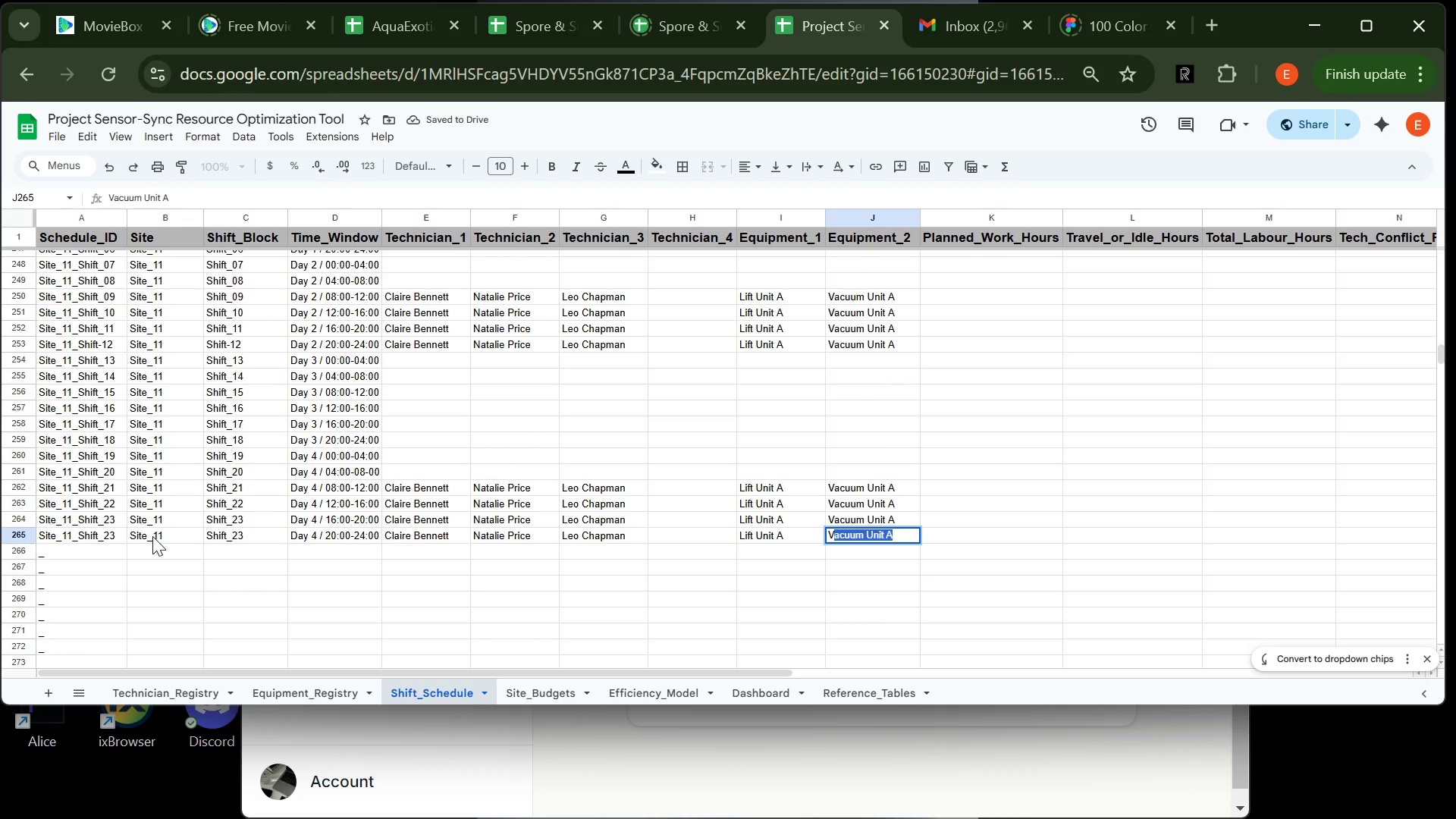 